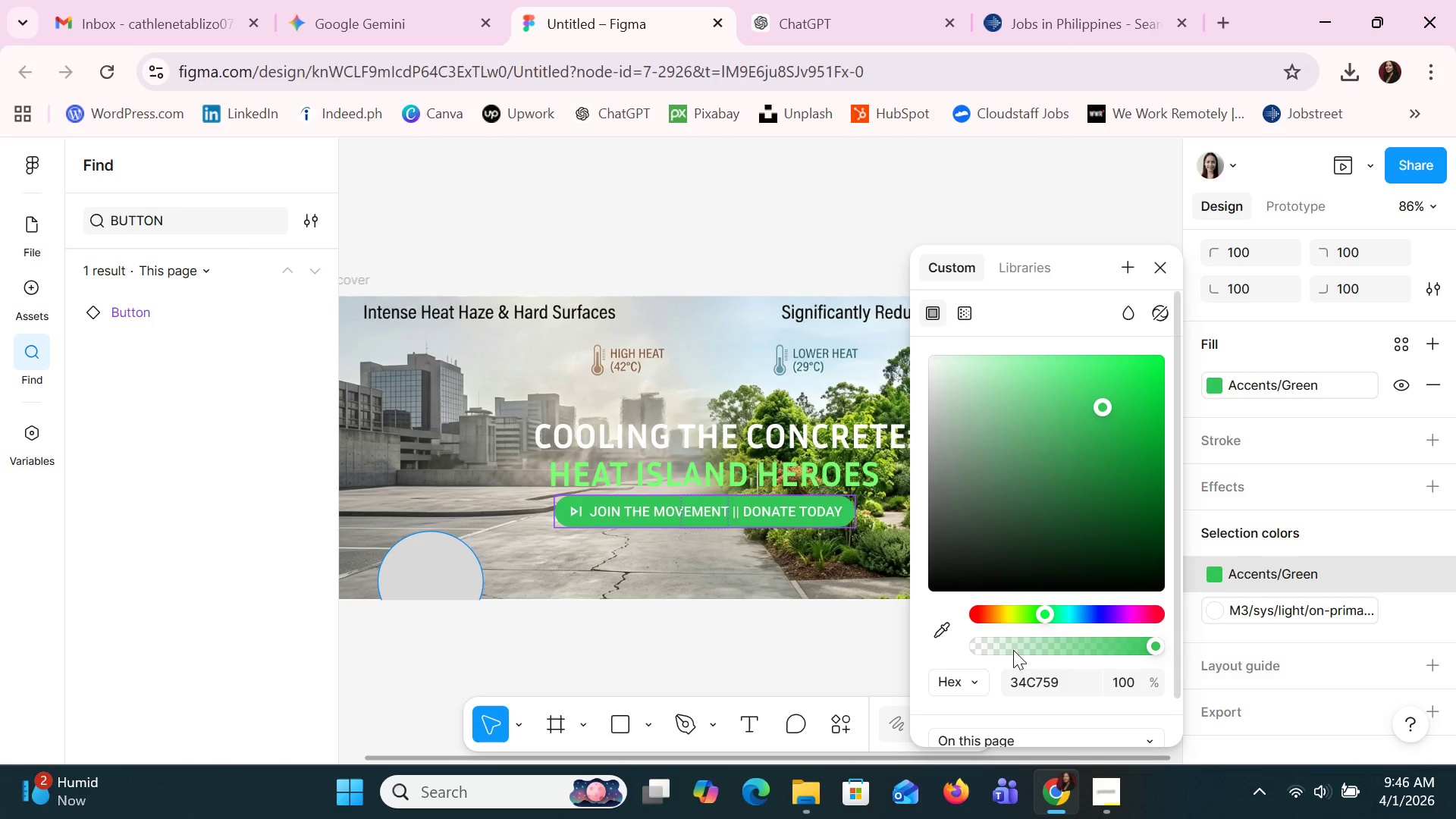 
left_click([1031, 679])
 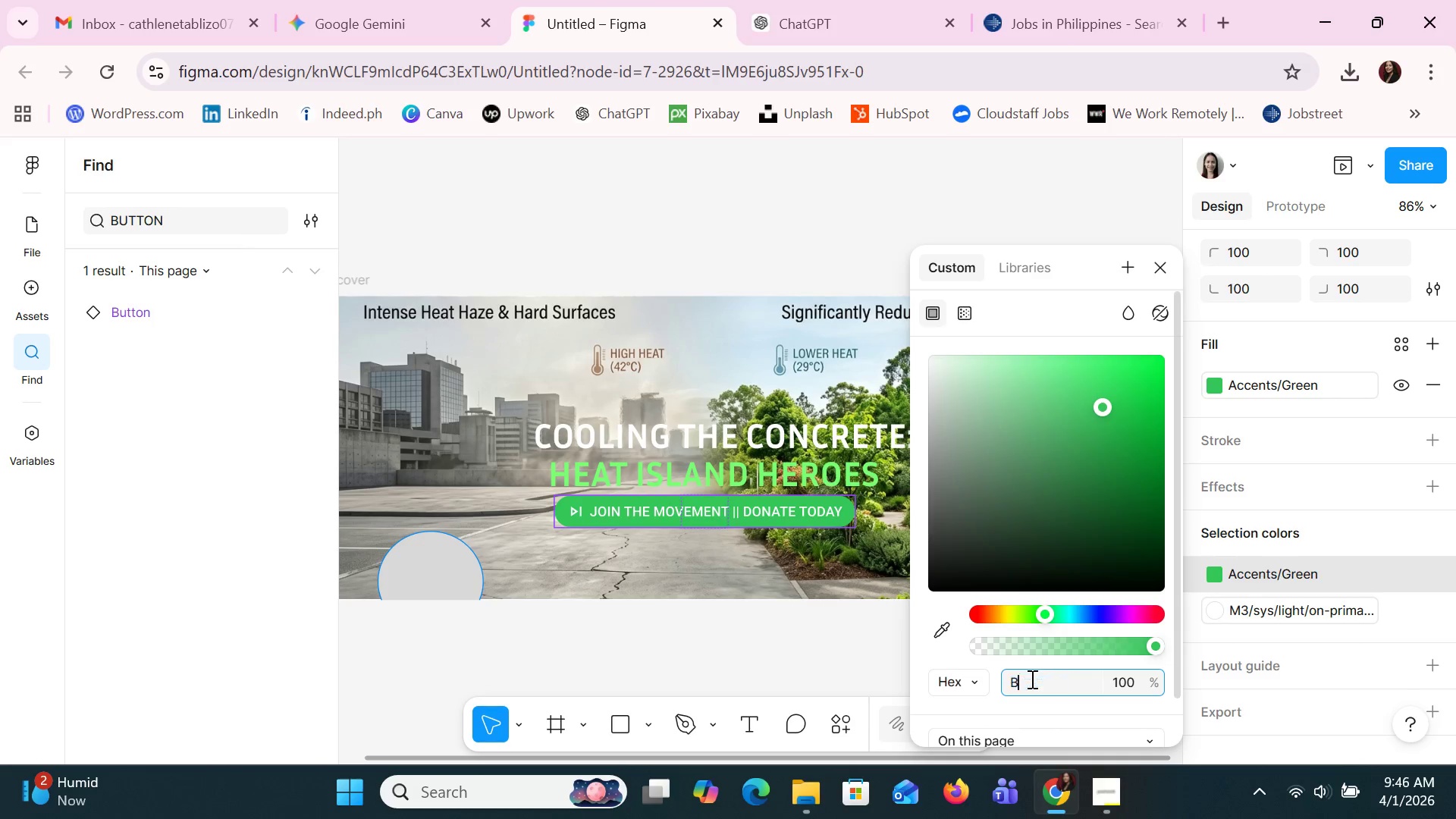 
type(BLACK)
 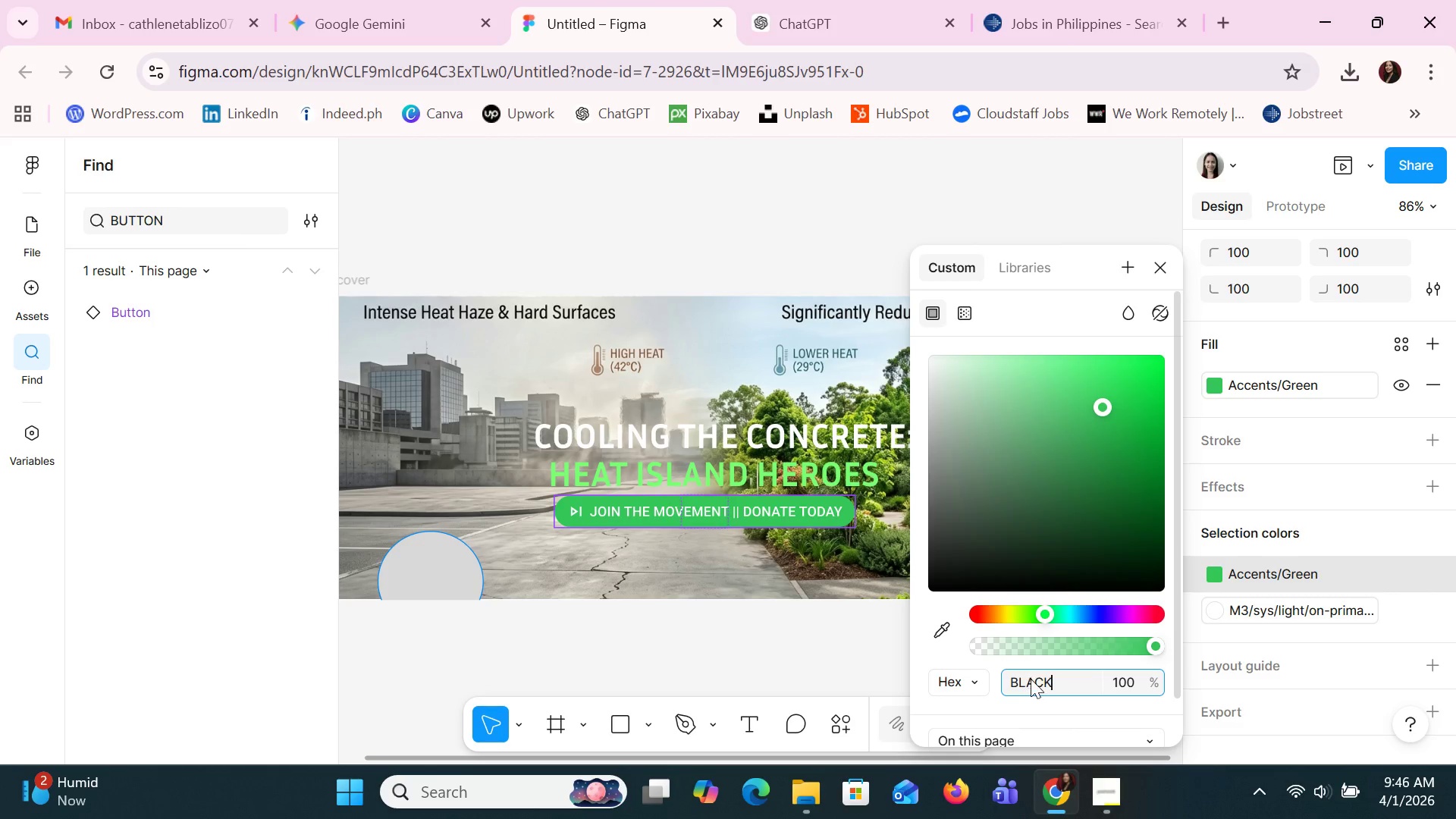 
key(Enter)
 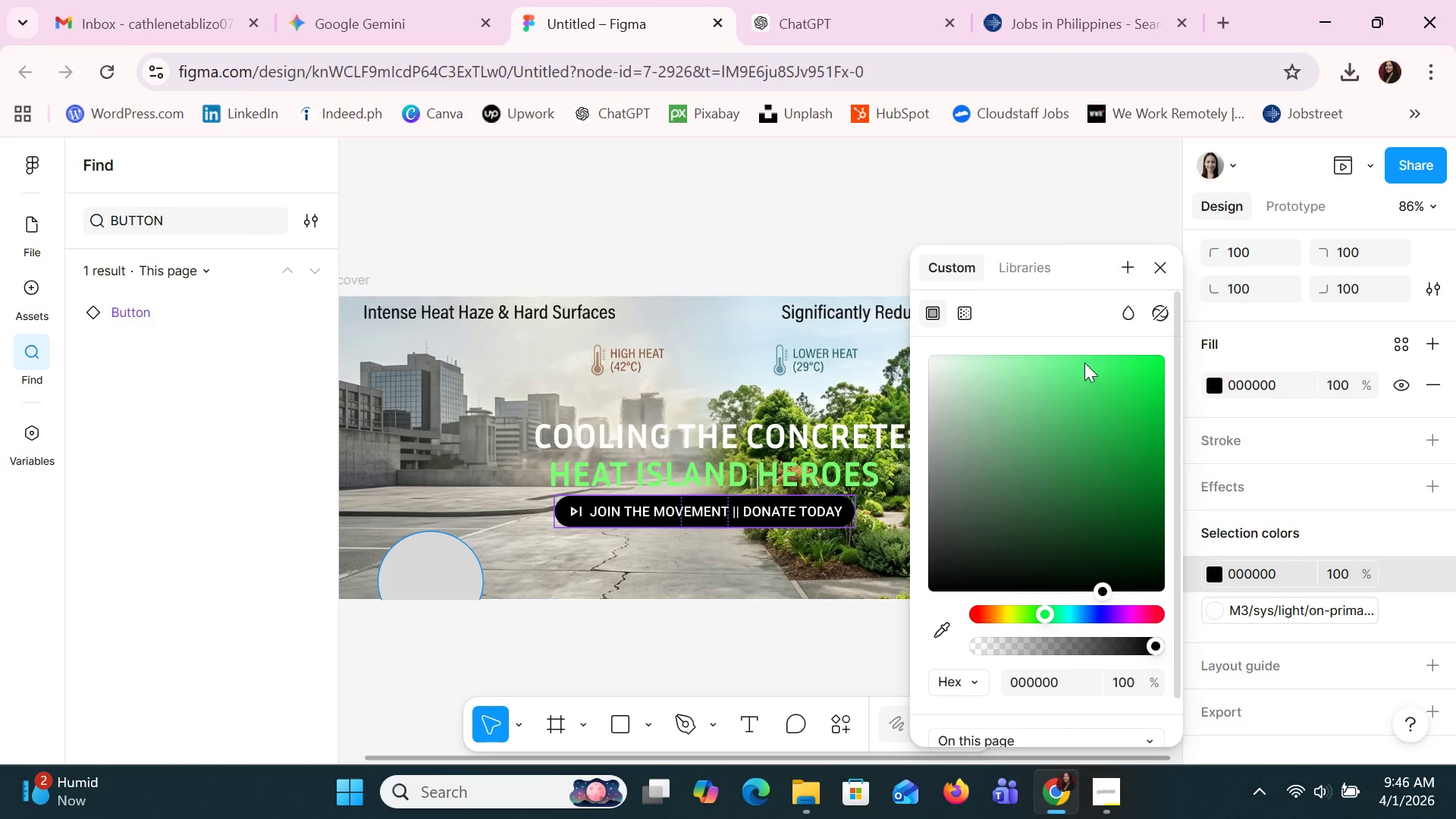 
left_click([1160, 254])
 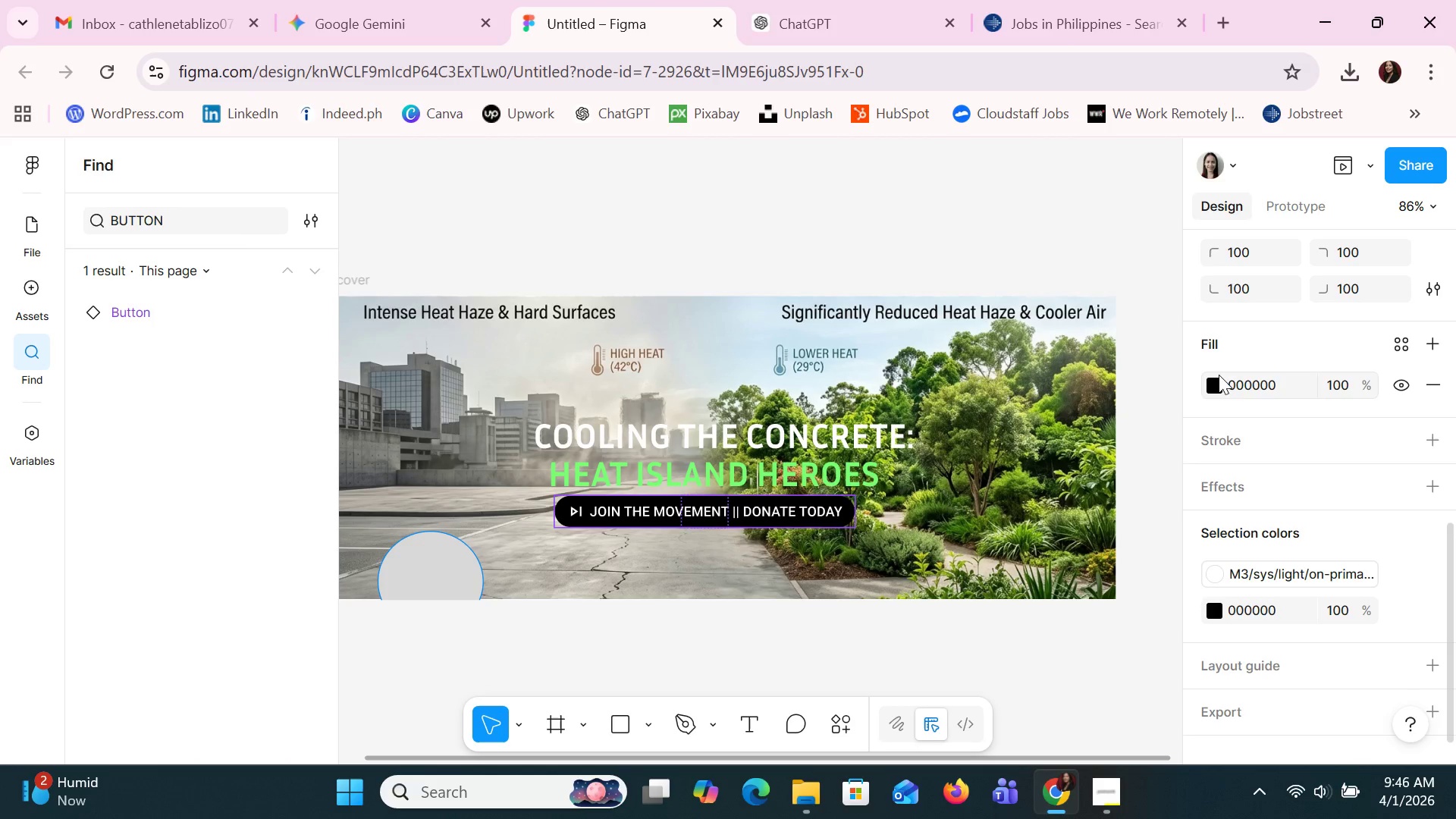 
left_click([1216, 380])
 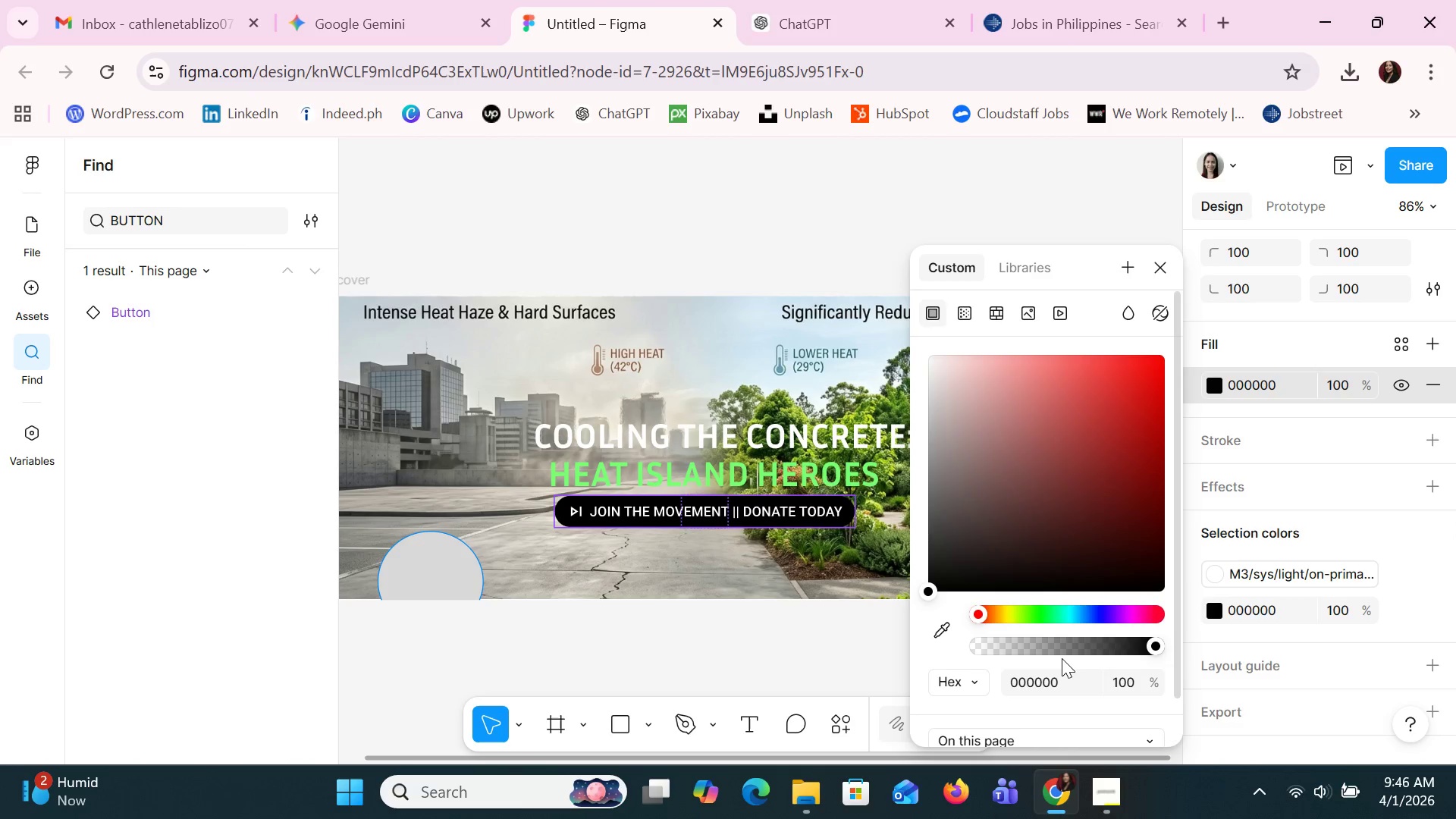 
left_click([1043, 689])
 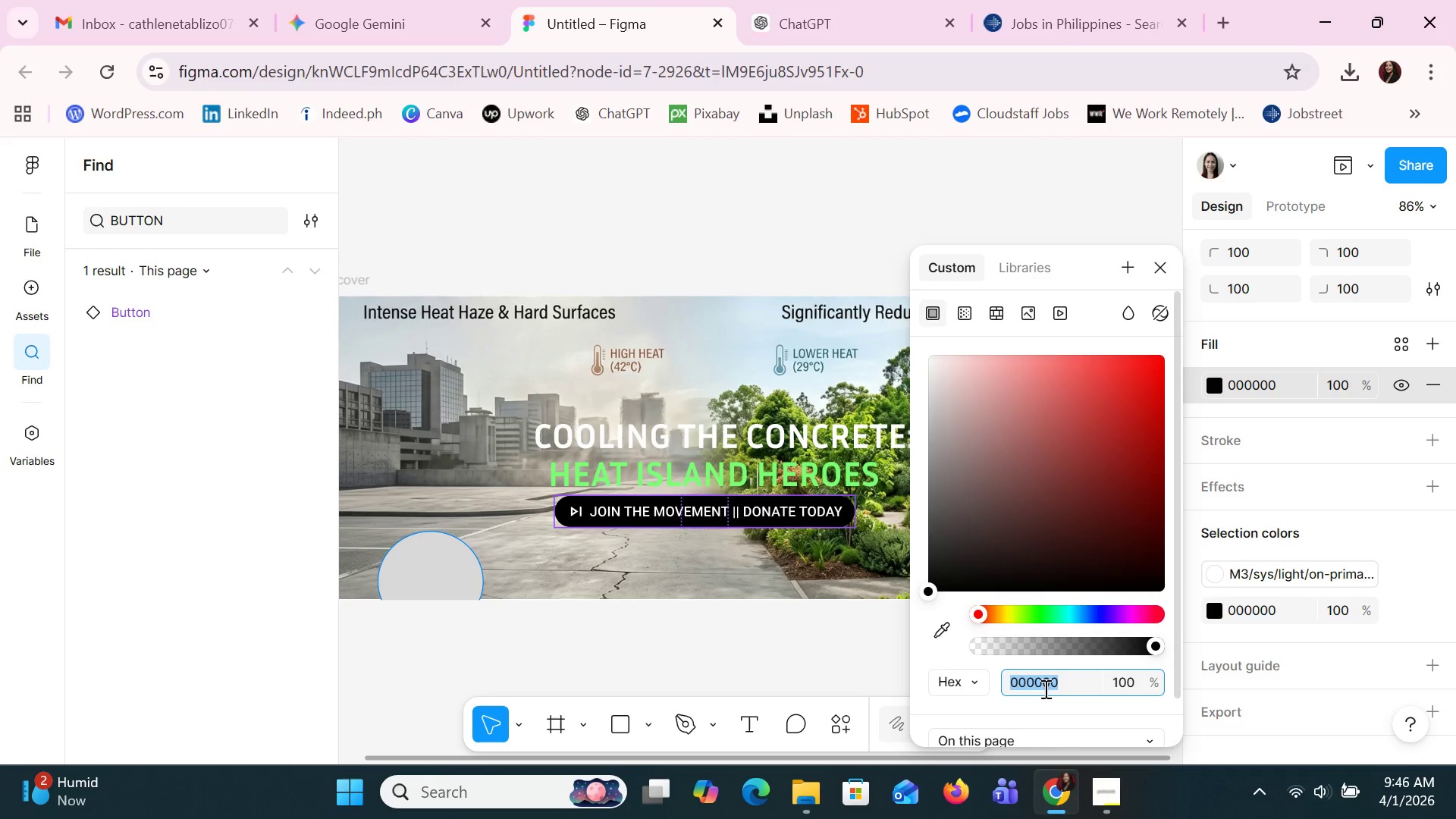 
type(F)
key(Backspace)
type(GREEN)
 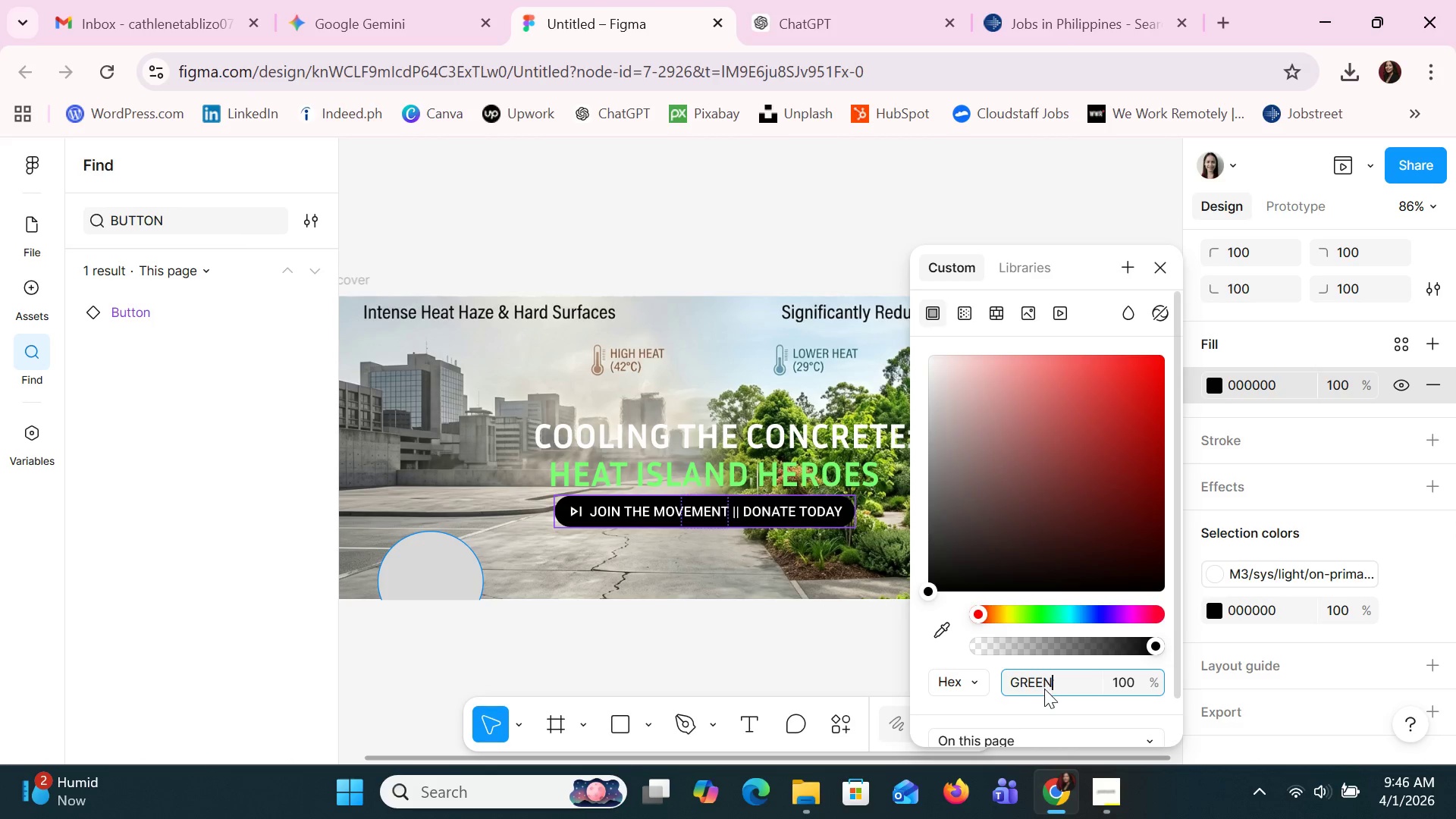 
key(Enter)
 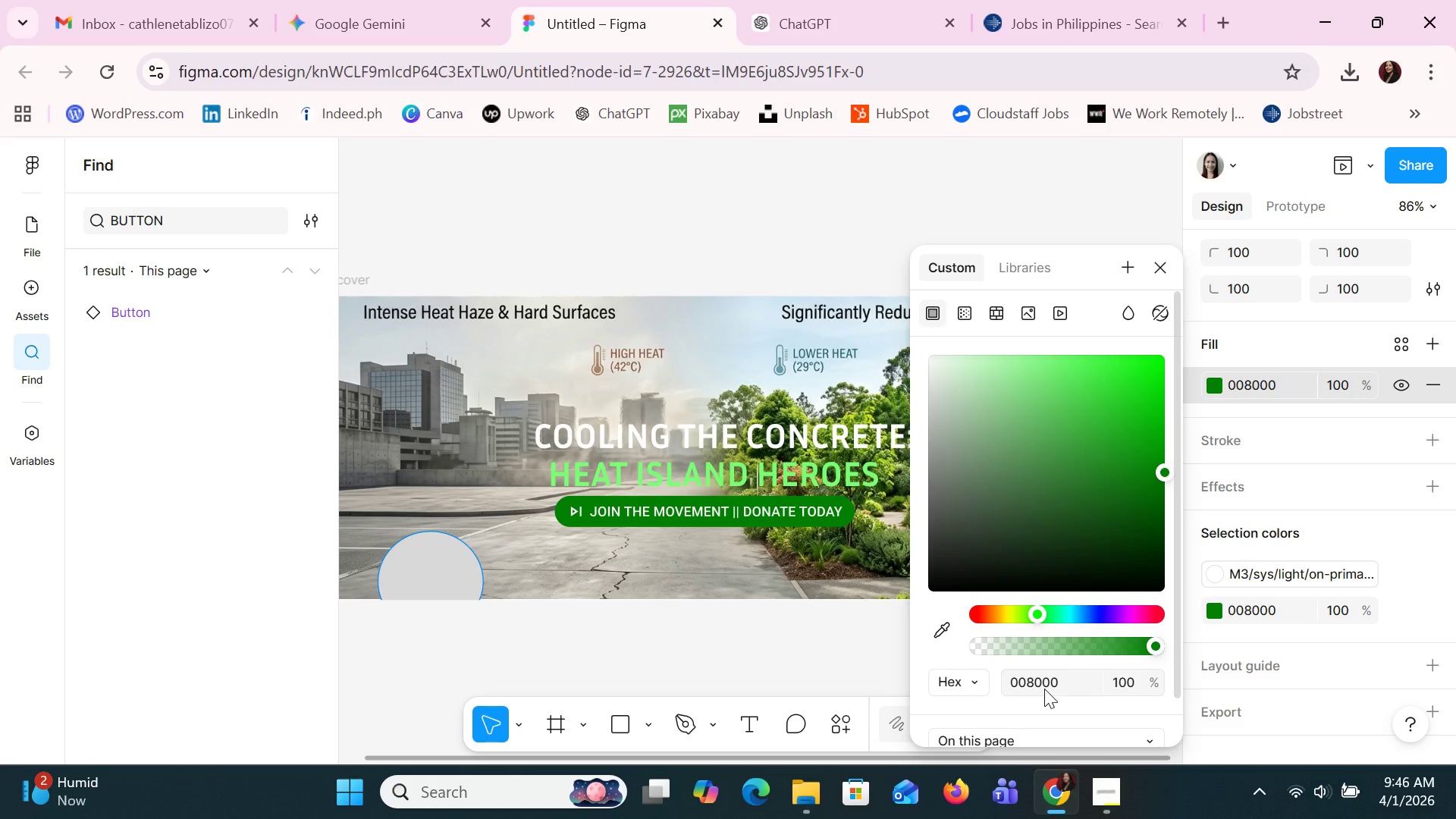 
key(Control+Z)
 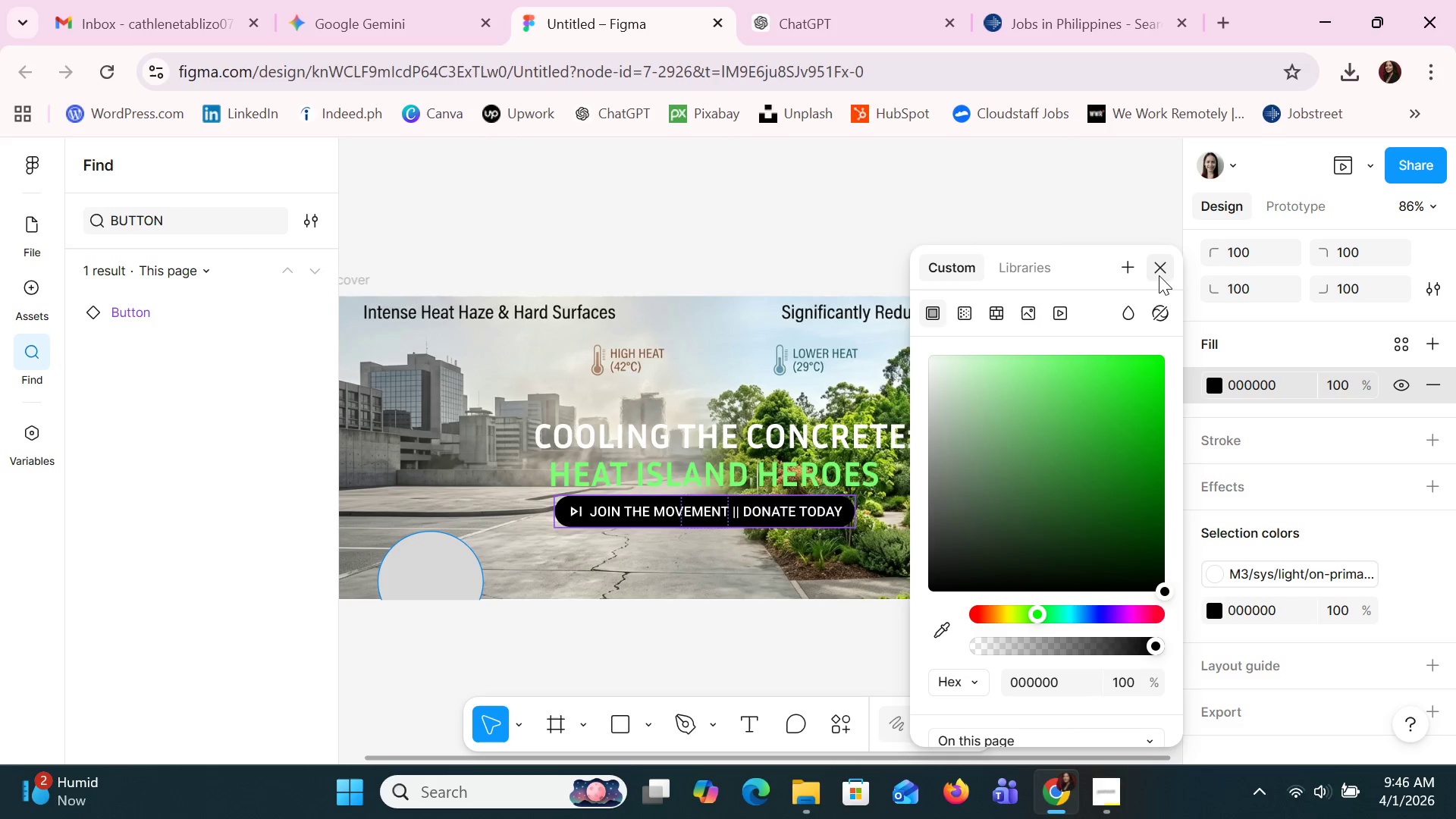 
left_click([1159, 275])
 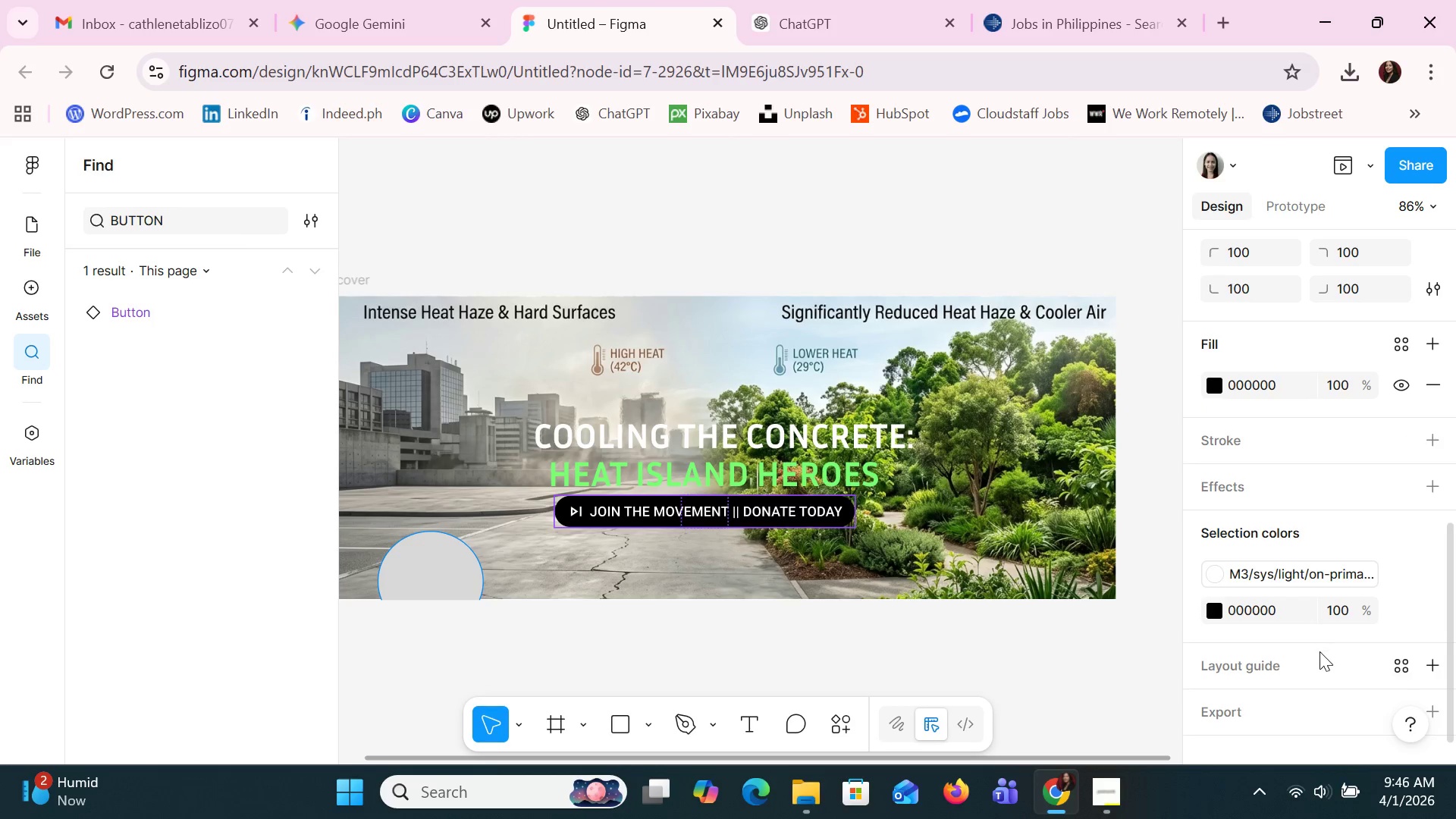 
scroll: coordinate [1316, 656], scroll_direction: up, amount: 2.0
 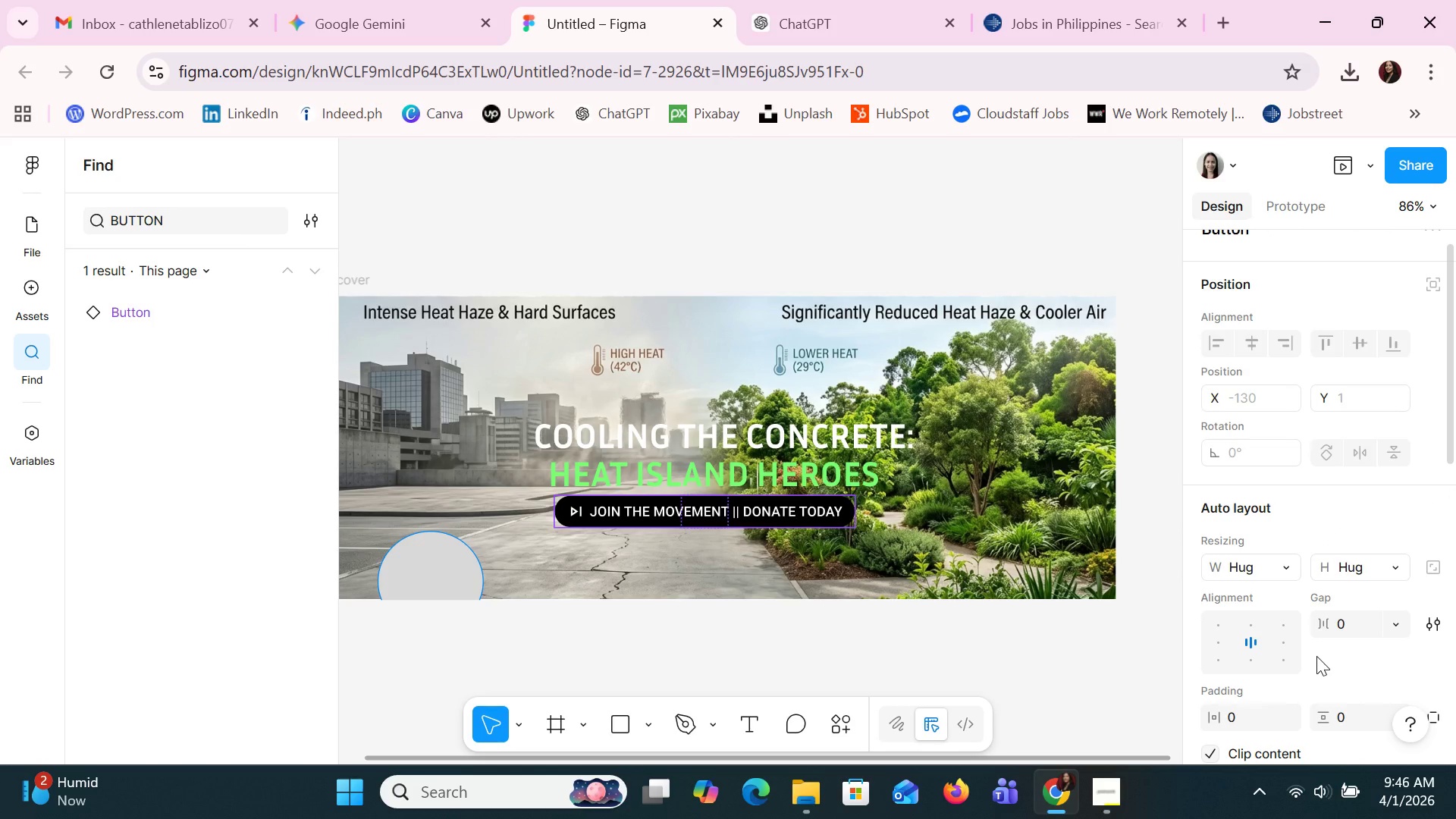 
scroll: coordinate [1298, 658], scroll_direction: down, amount: 5.0
 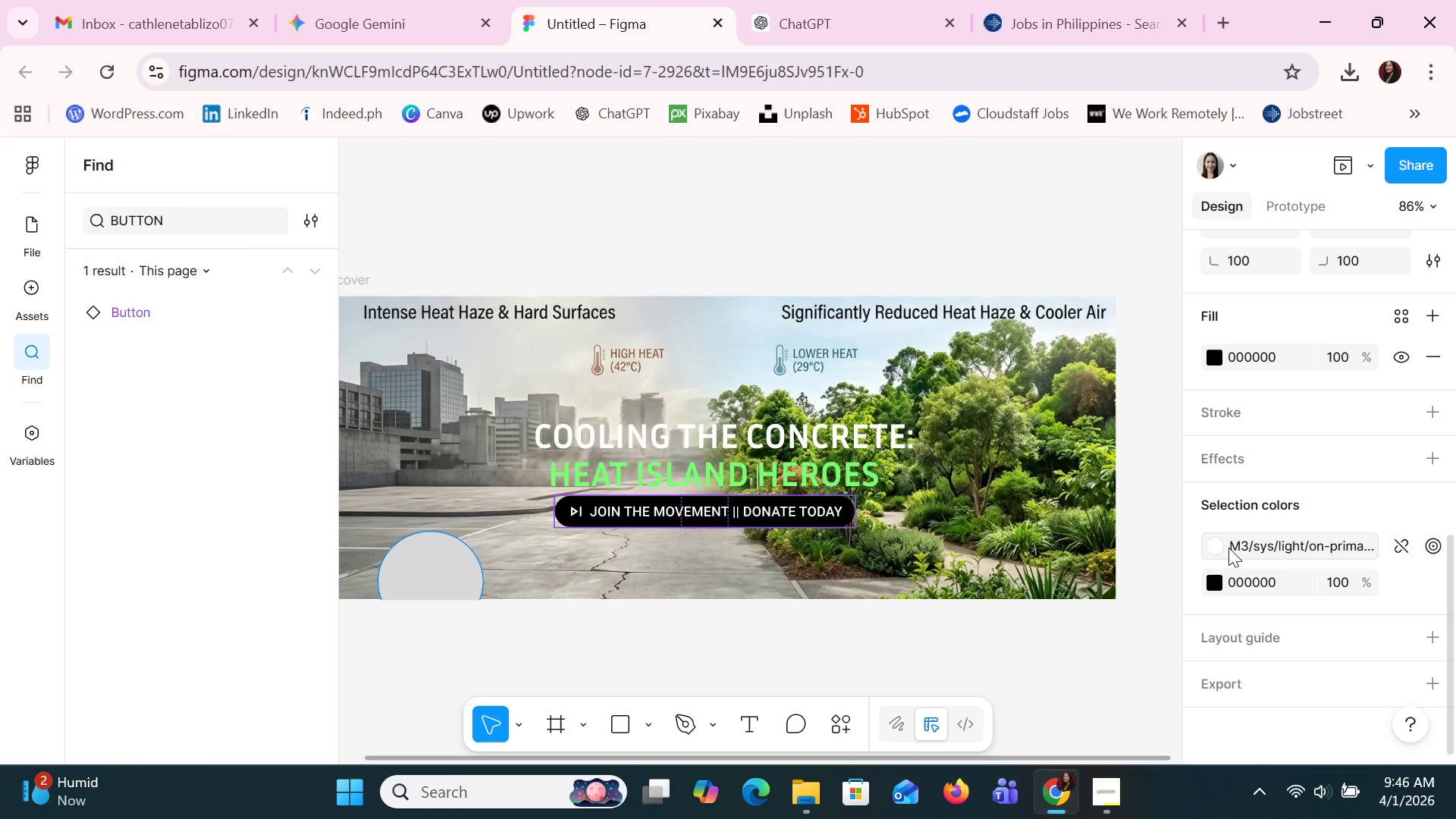 
left_click([1219, 541])
 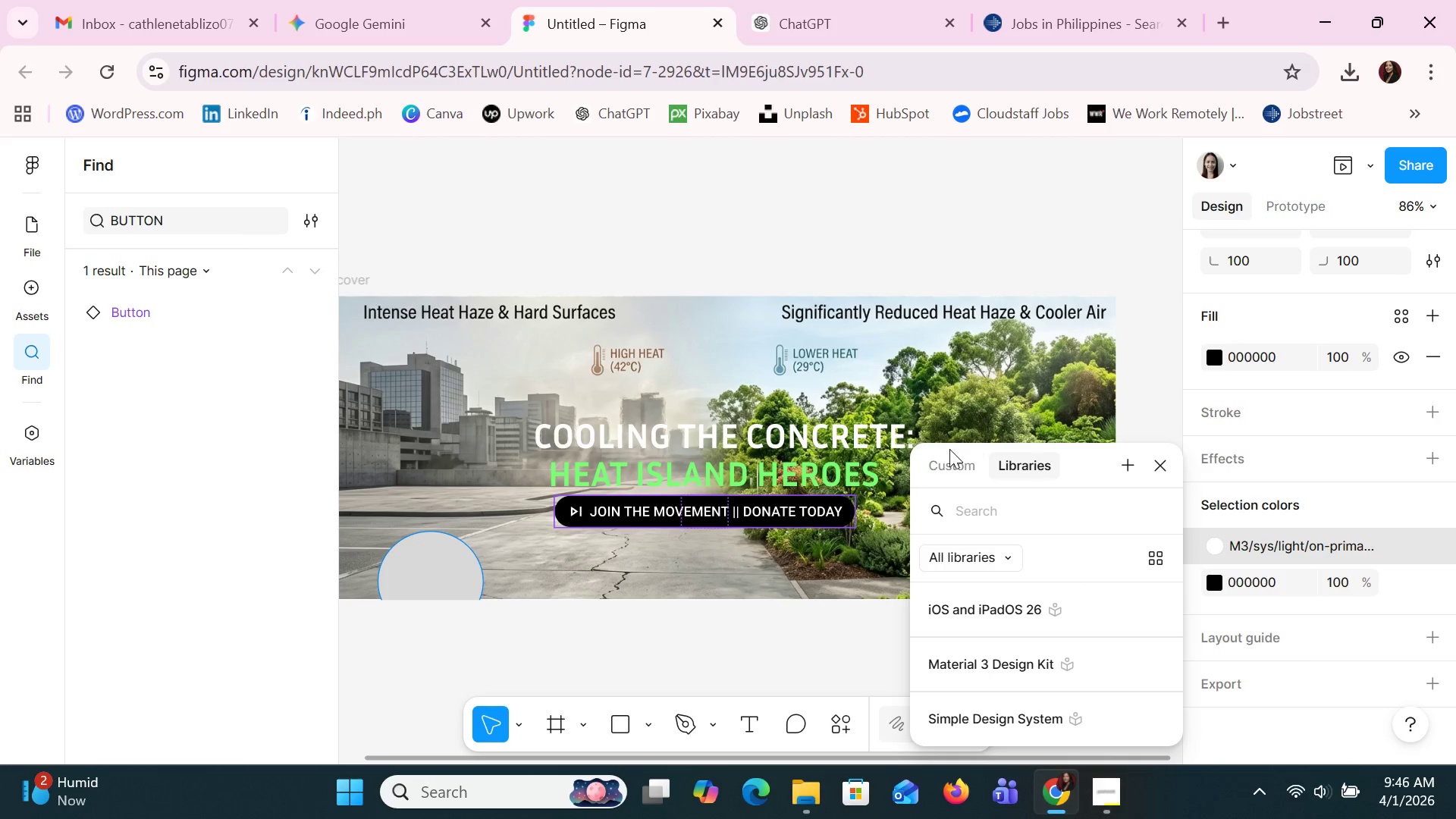 
left_click([951, 466])
 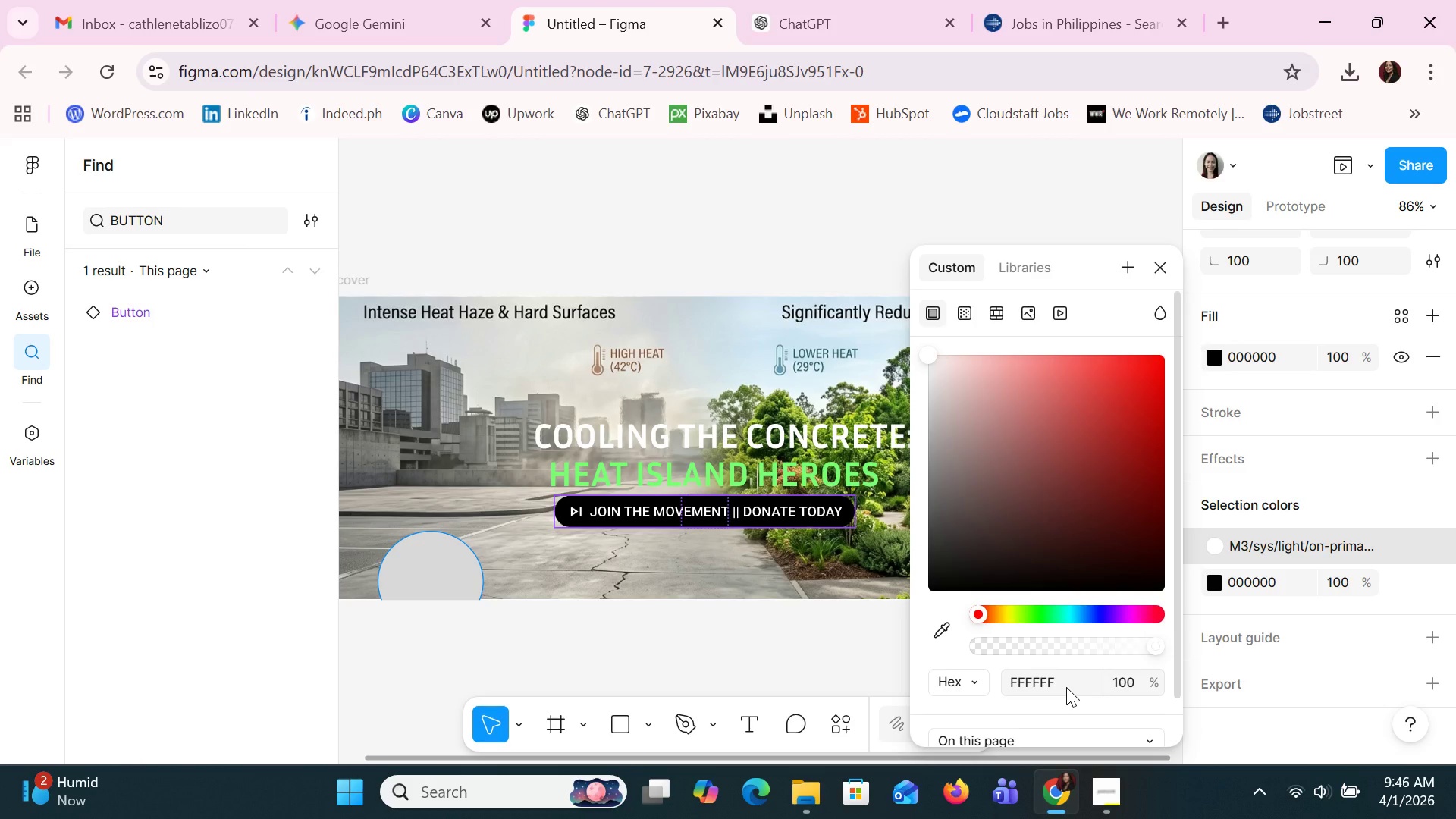 
left_click([1062, 678])
 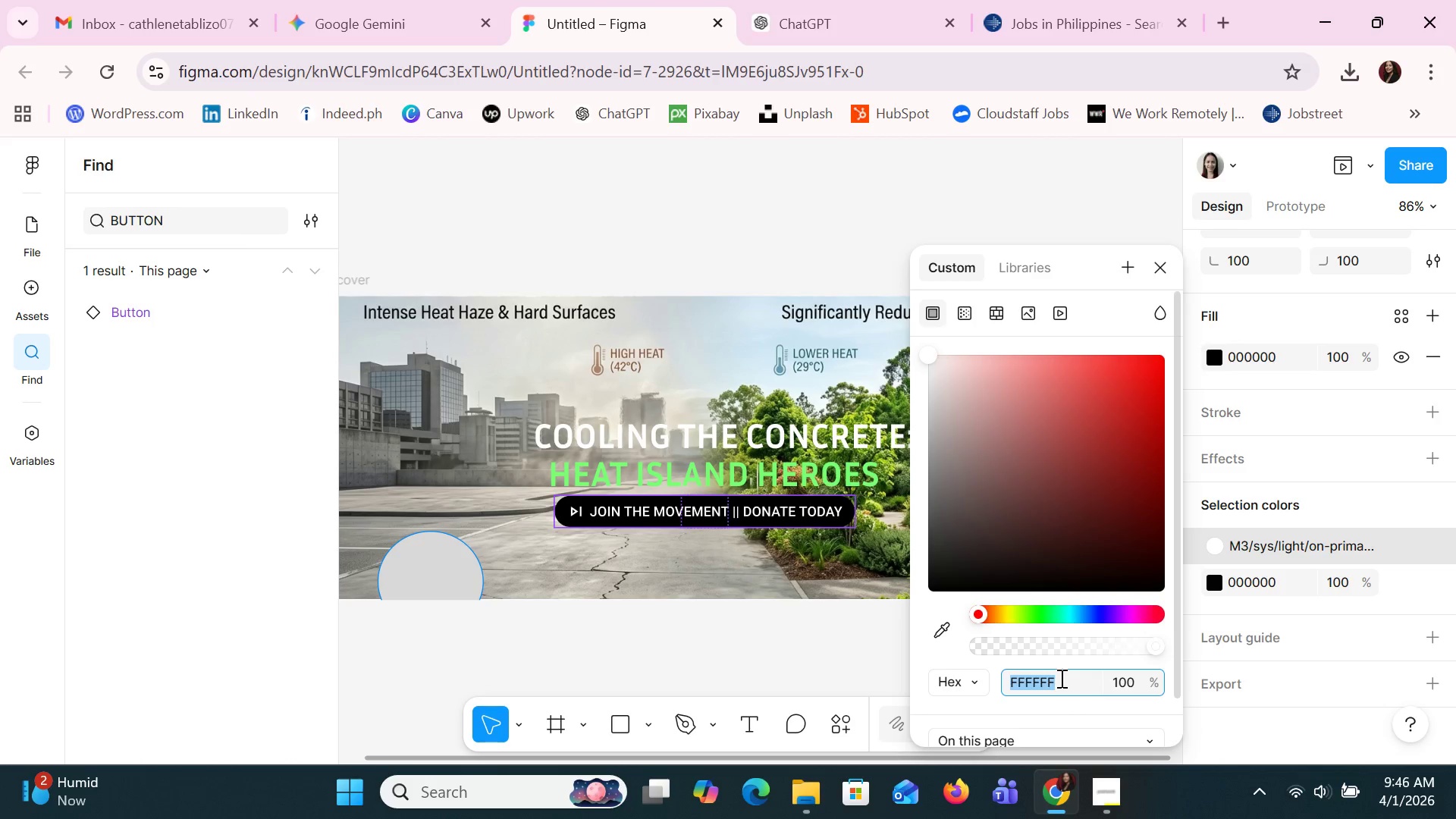 
type(GREEN)
 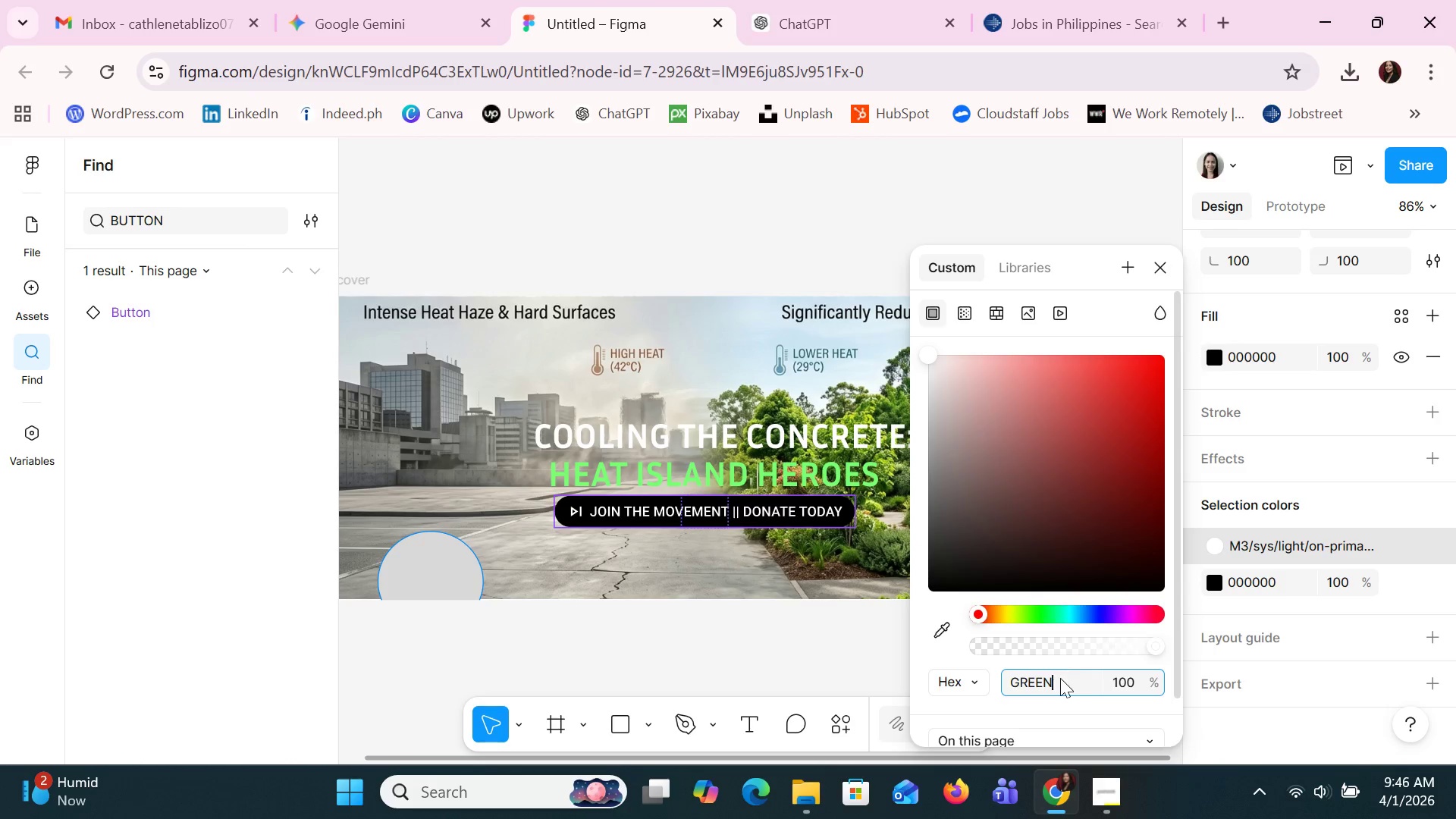 
key(Enter)
 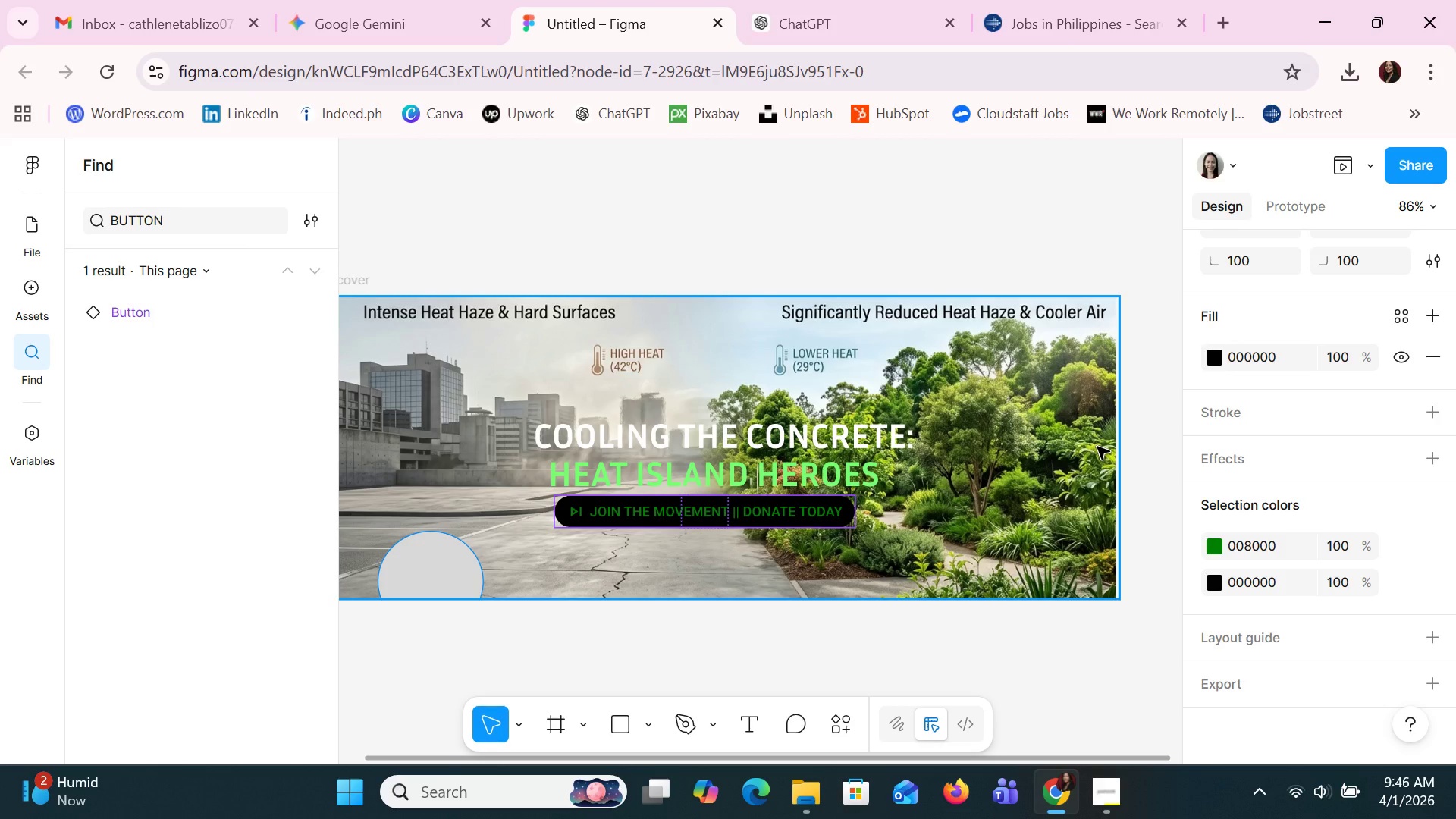 
wait(16.58)
 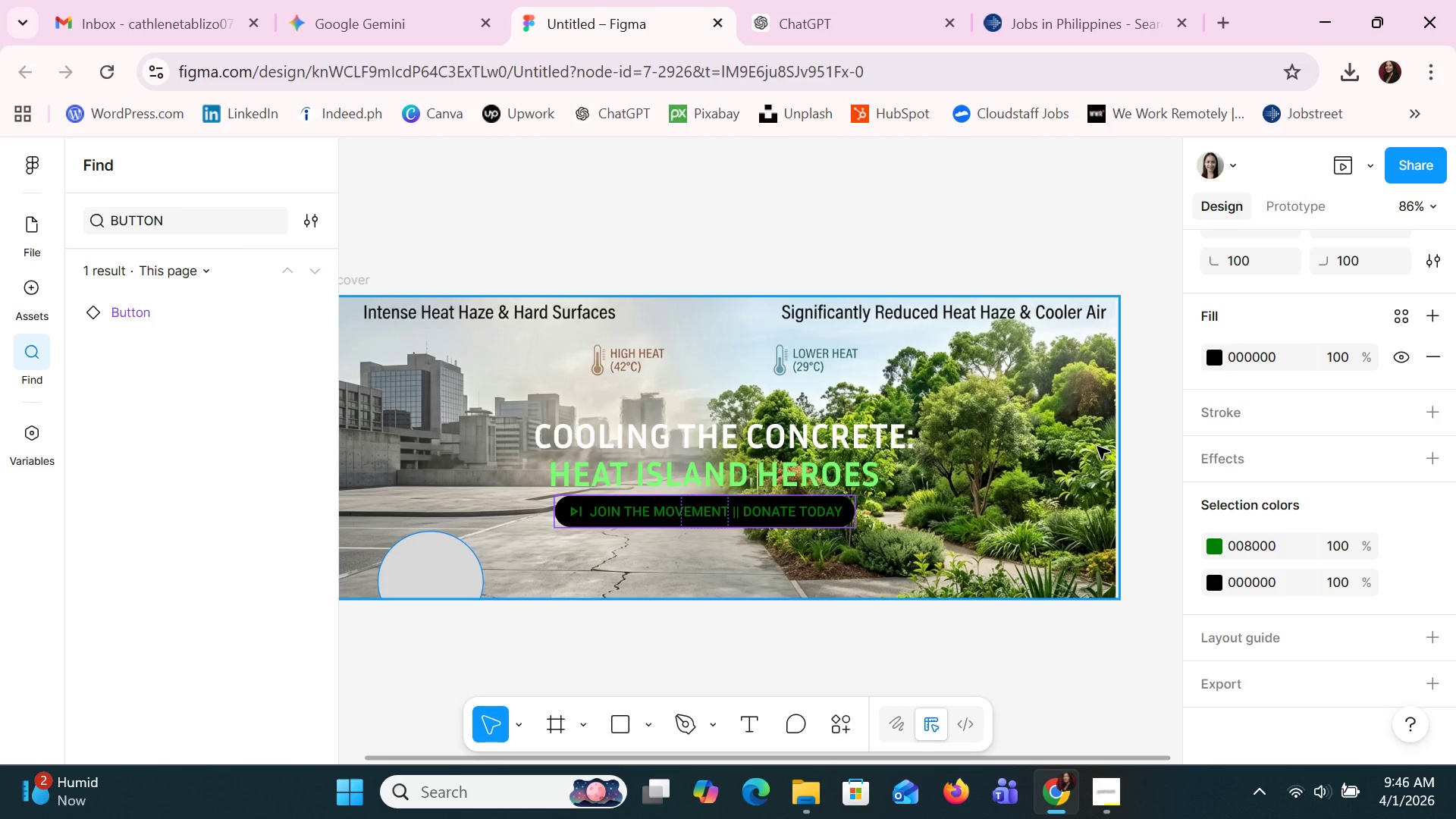 
key(Control+Z)
 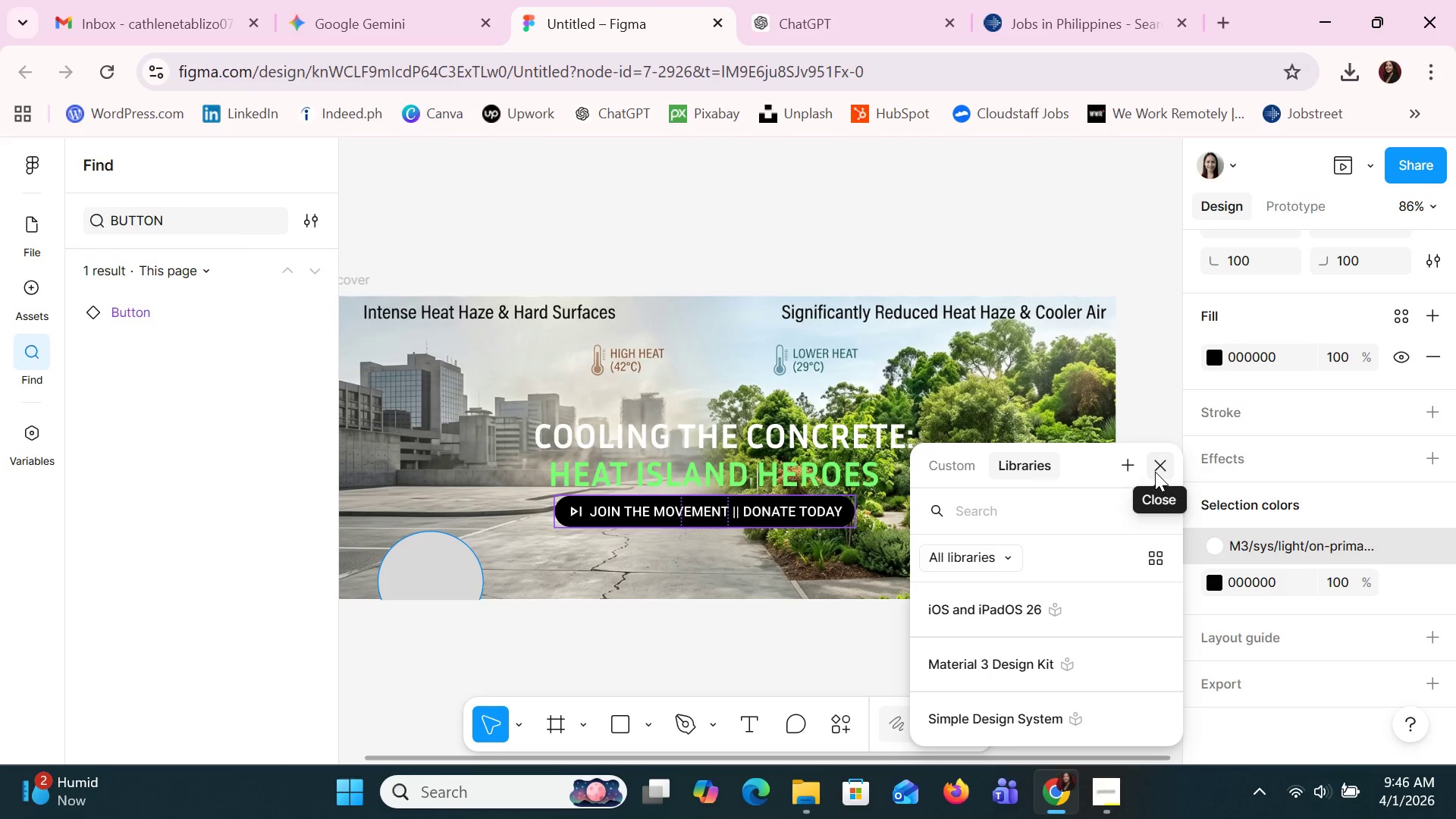 
left_click([1155, 472])
 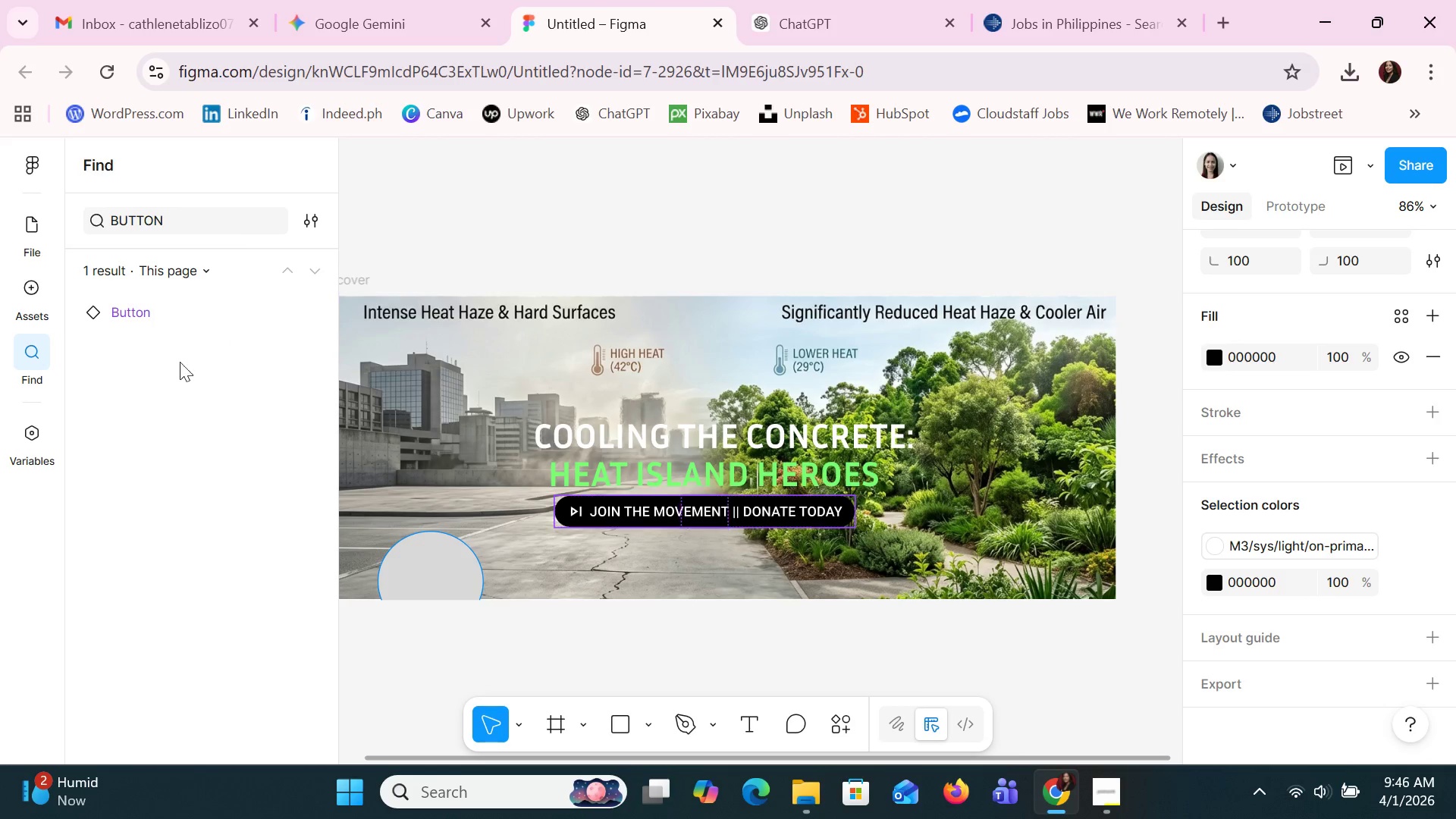 
left_click([159, 303])
 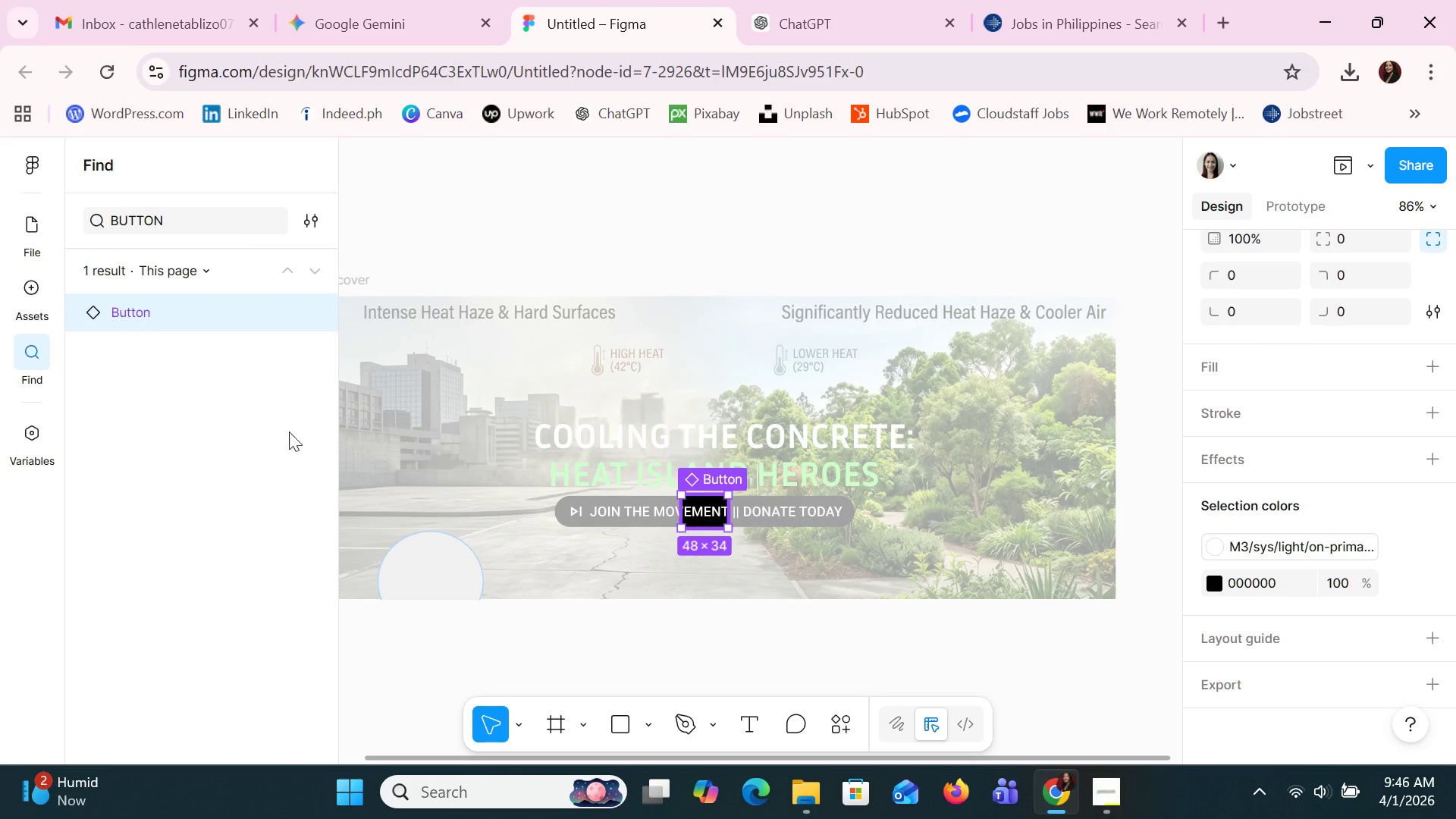 
left_click([896, 671])
 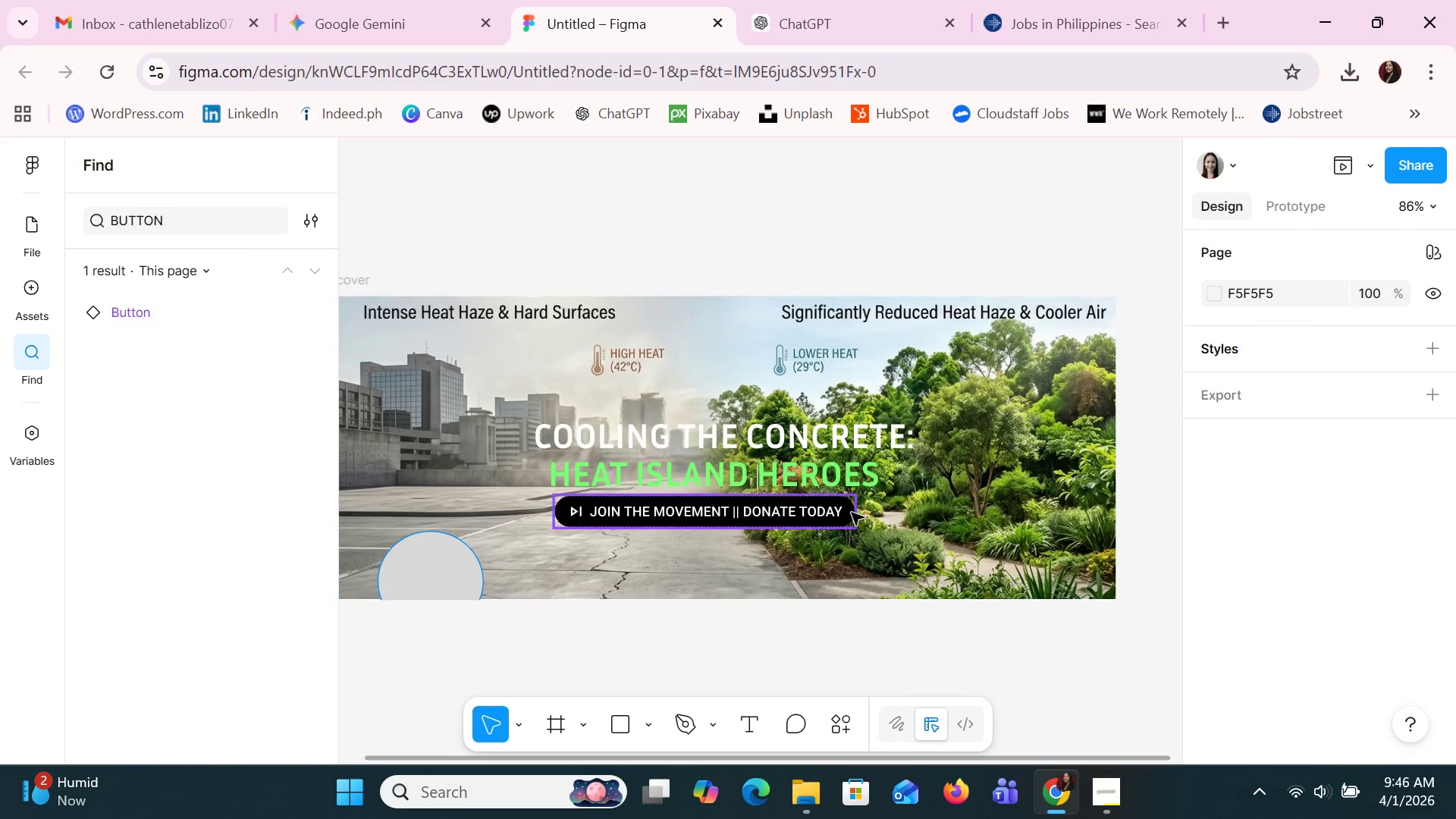 
left_click([848, 510])
 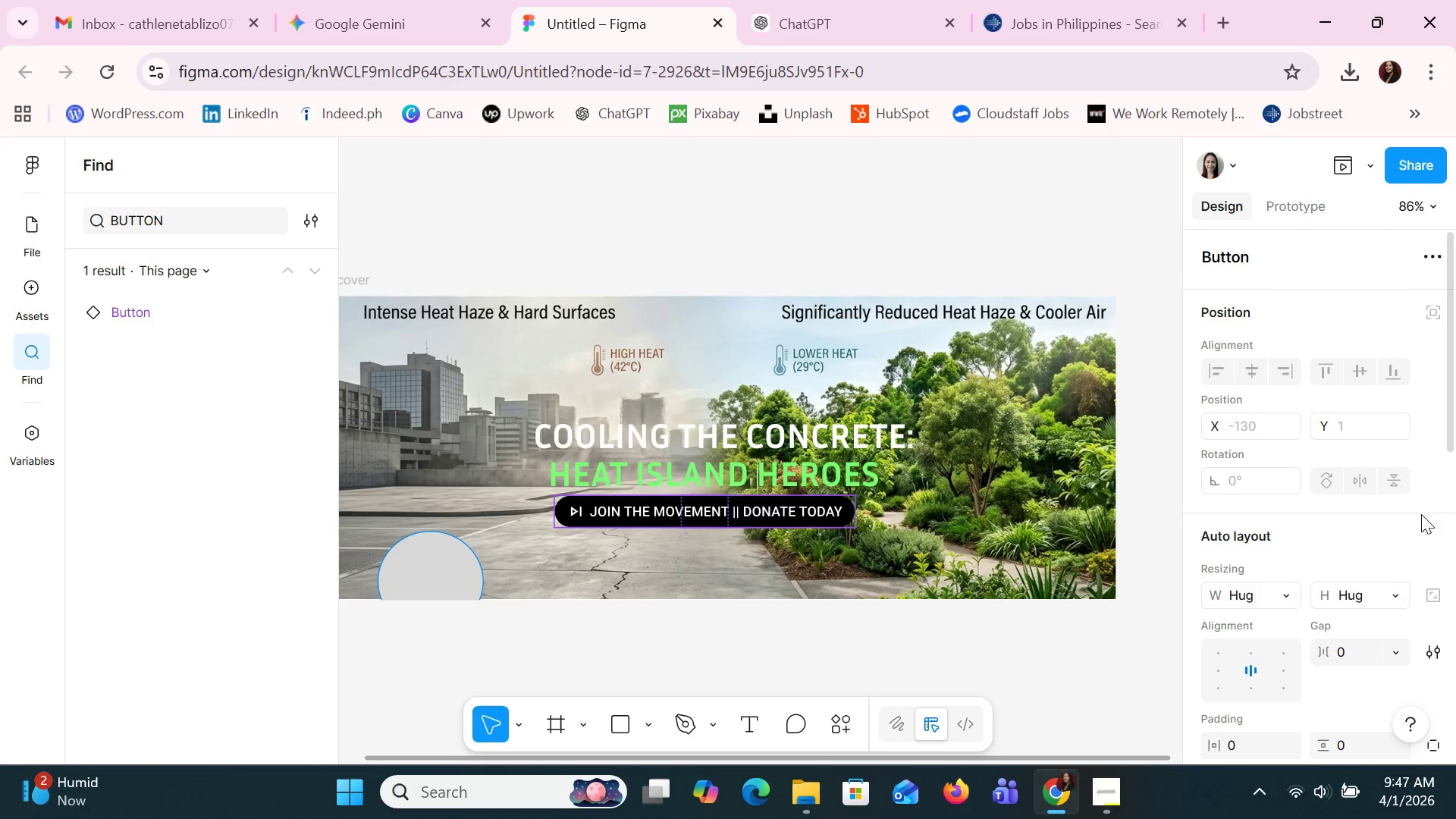 
scroll: coordinate [1268, 559], scroll_direction: down, amount: 4.0
 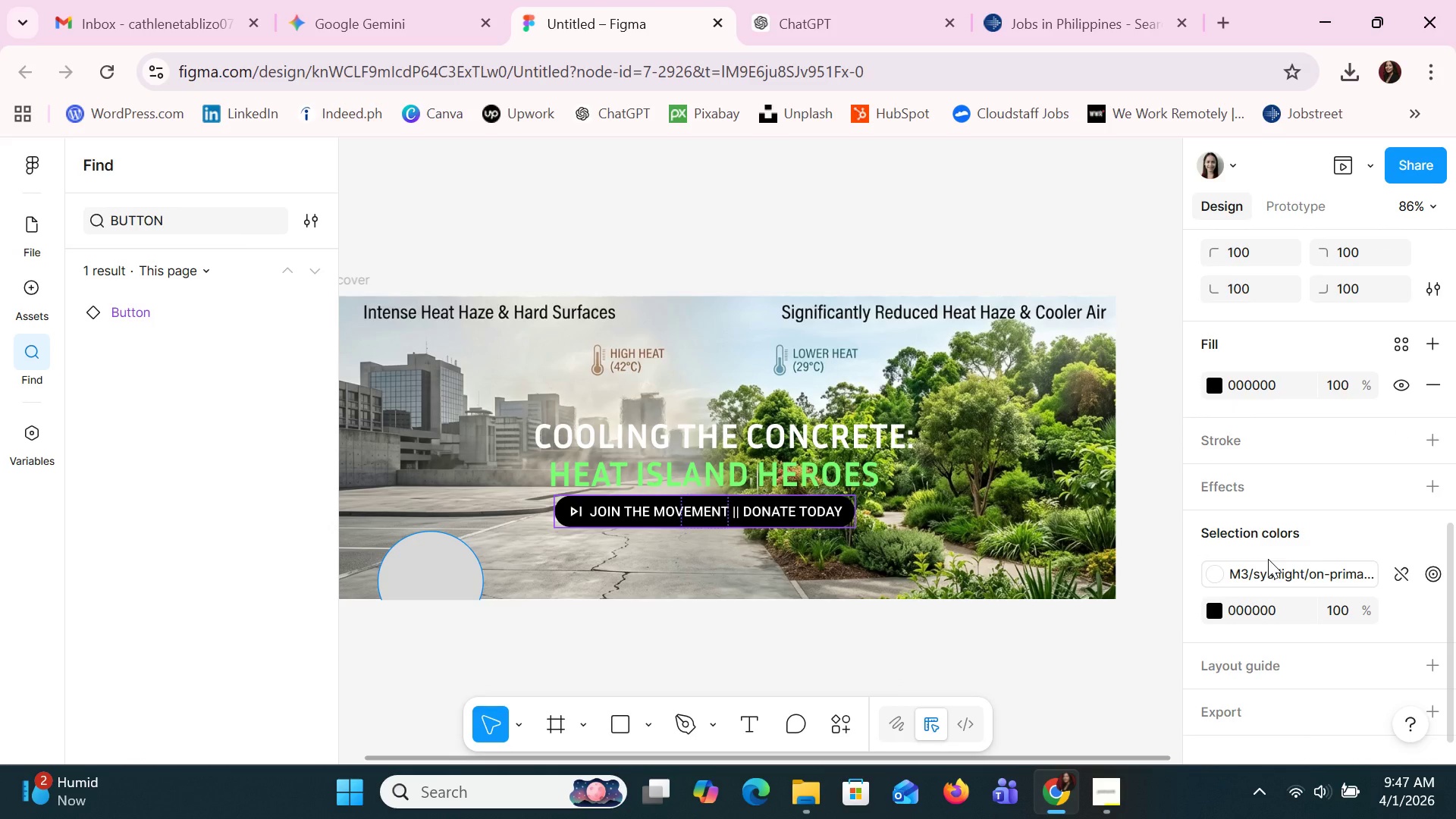 
mouse_move([1342, 520])
 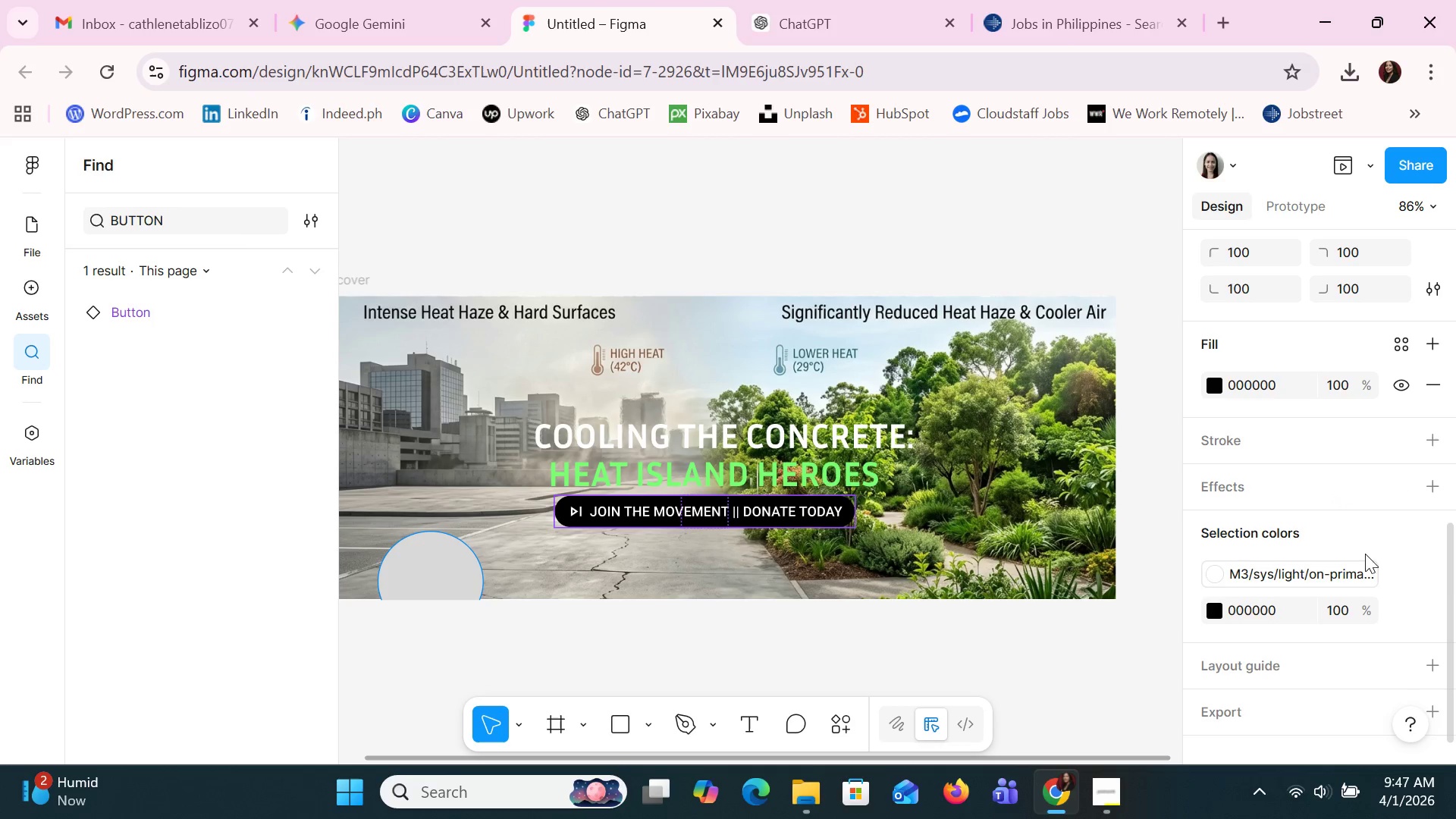 
mouse_move([1398, 573])
 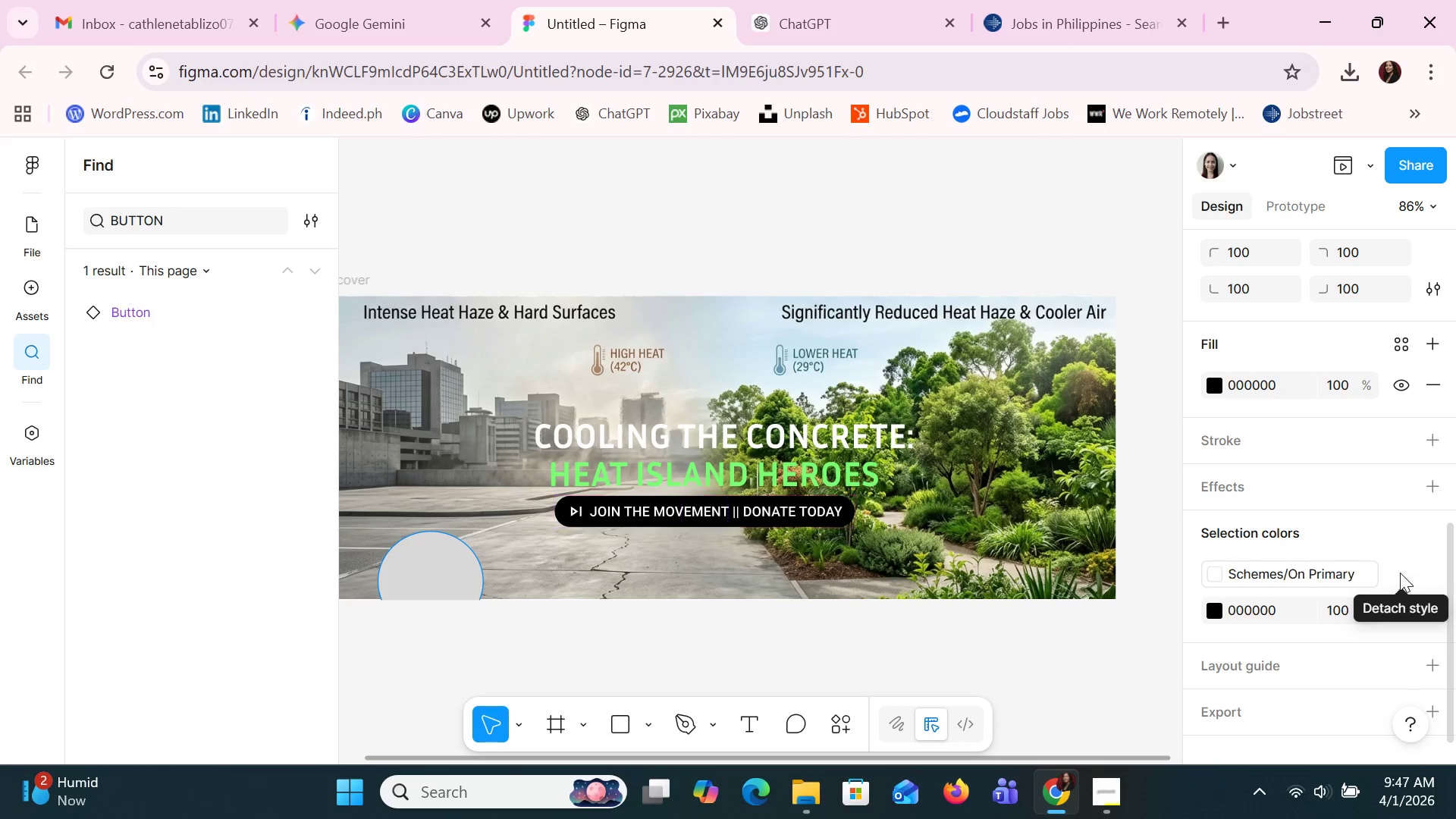 
left_click([1400, 573])
 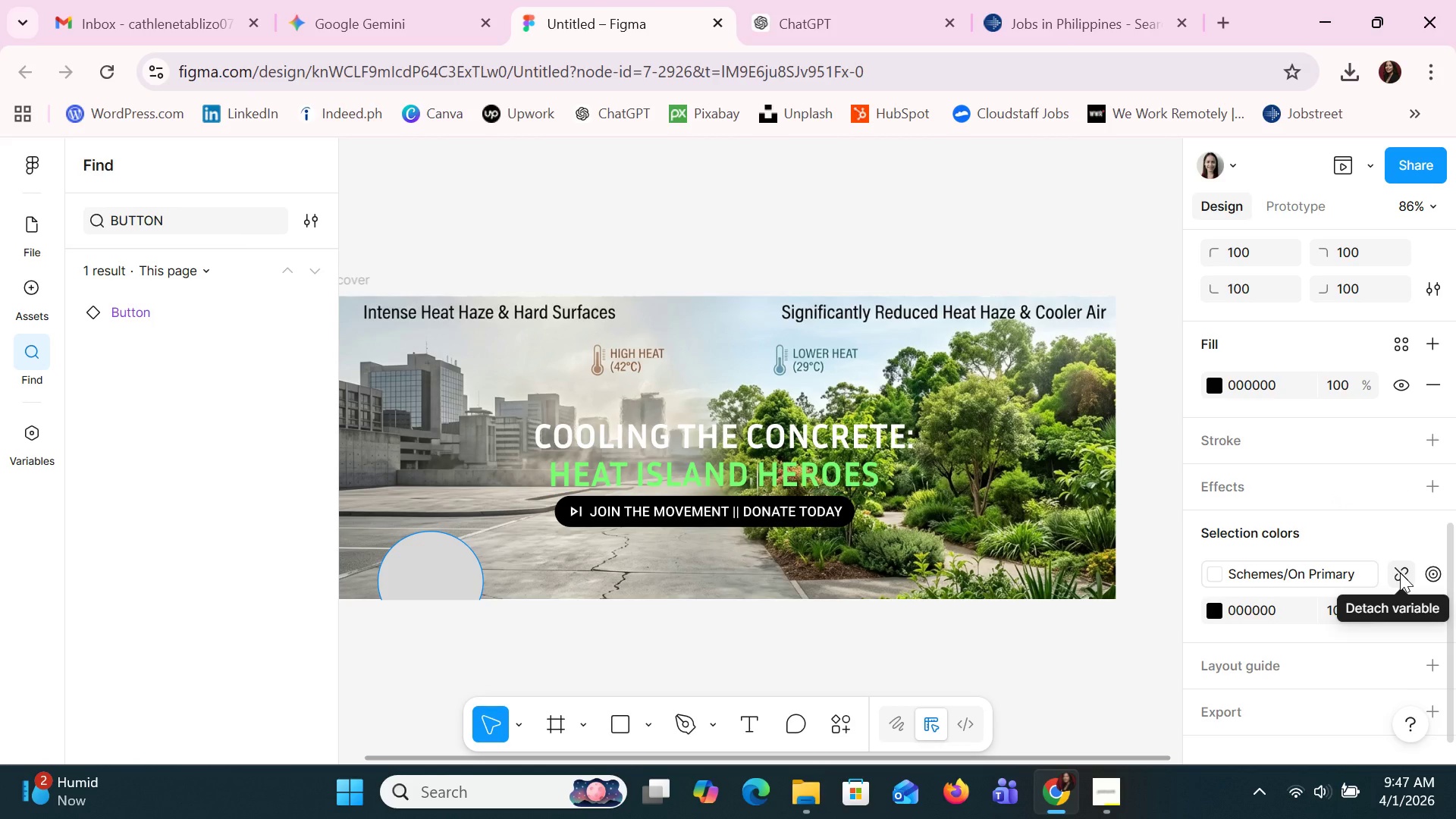 
left_click([1400, 573])
 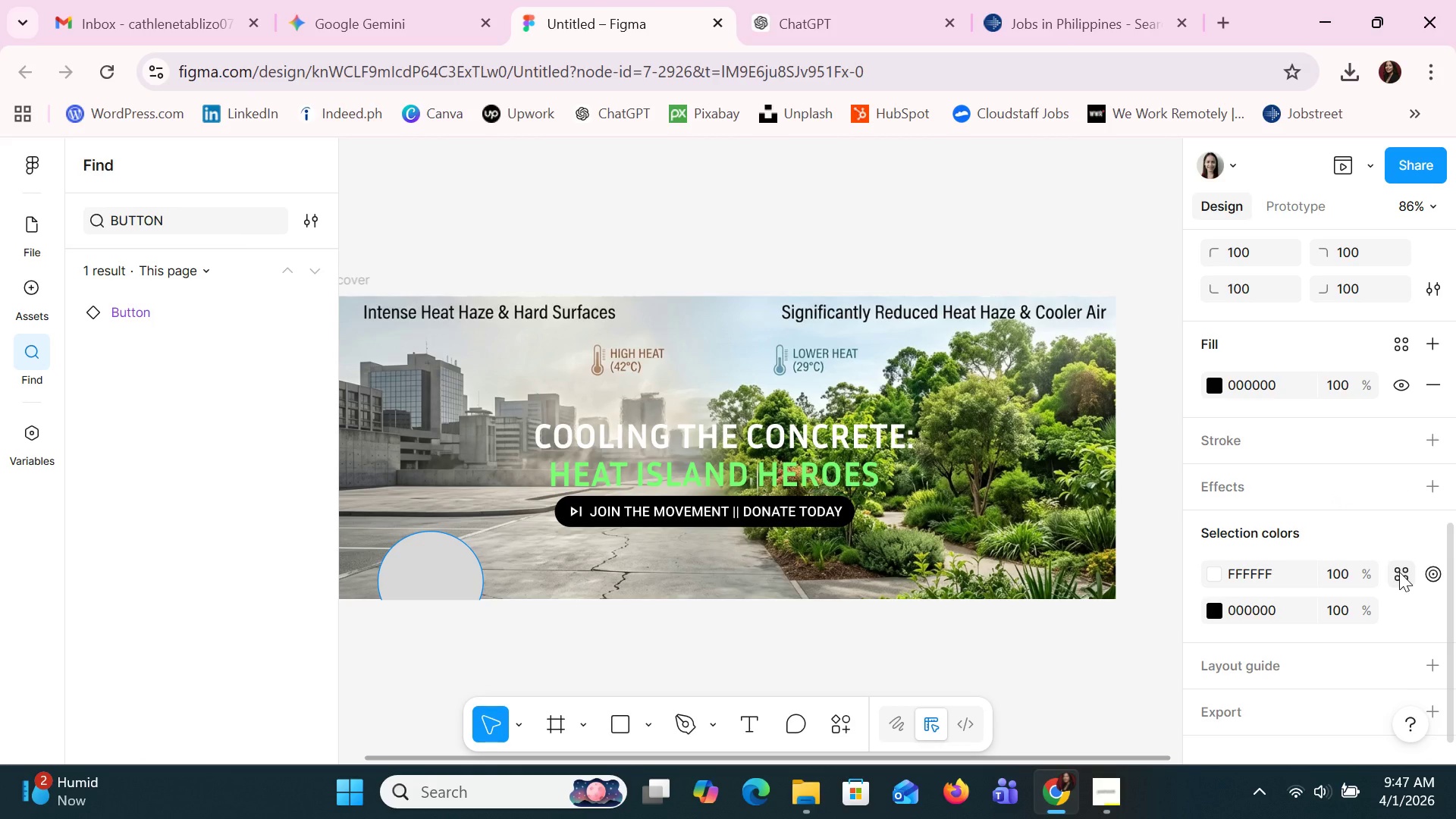 
left_click([1399, 572])
 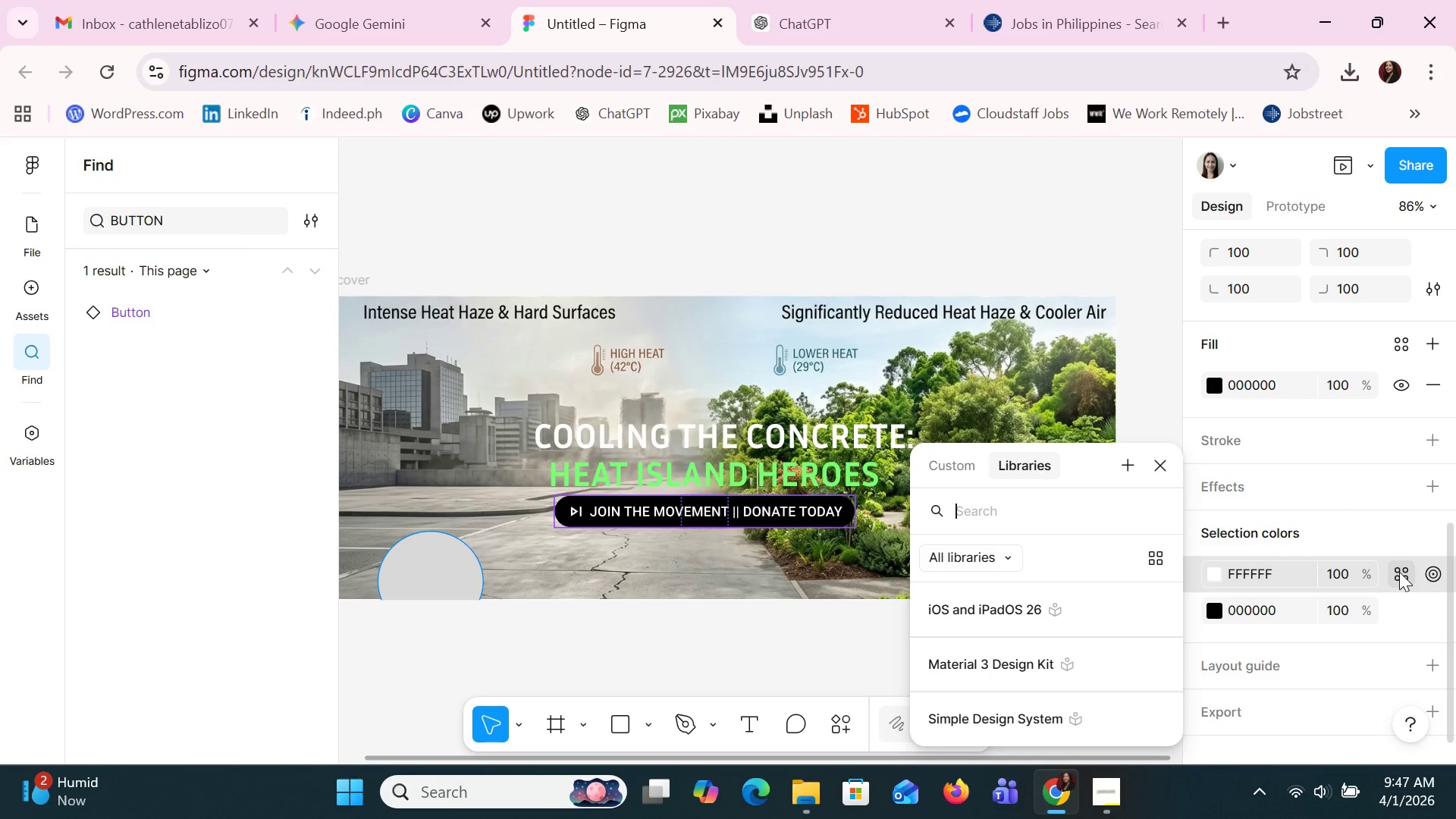 
left_click([1402, 577])
 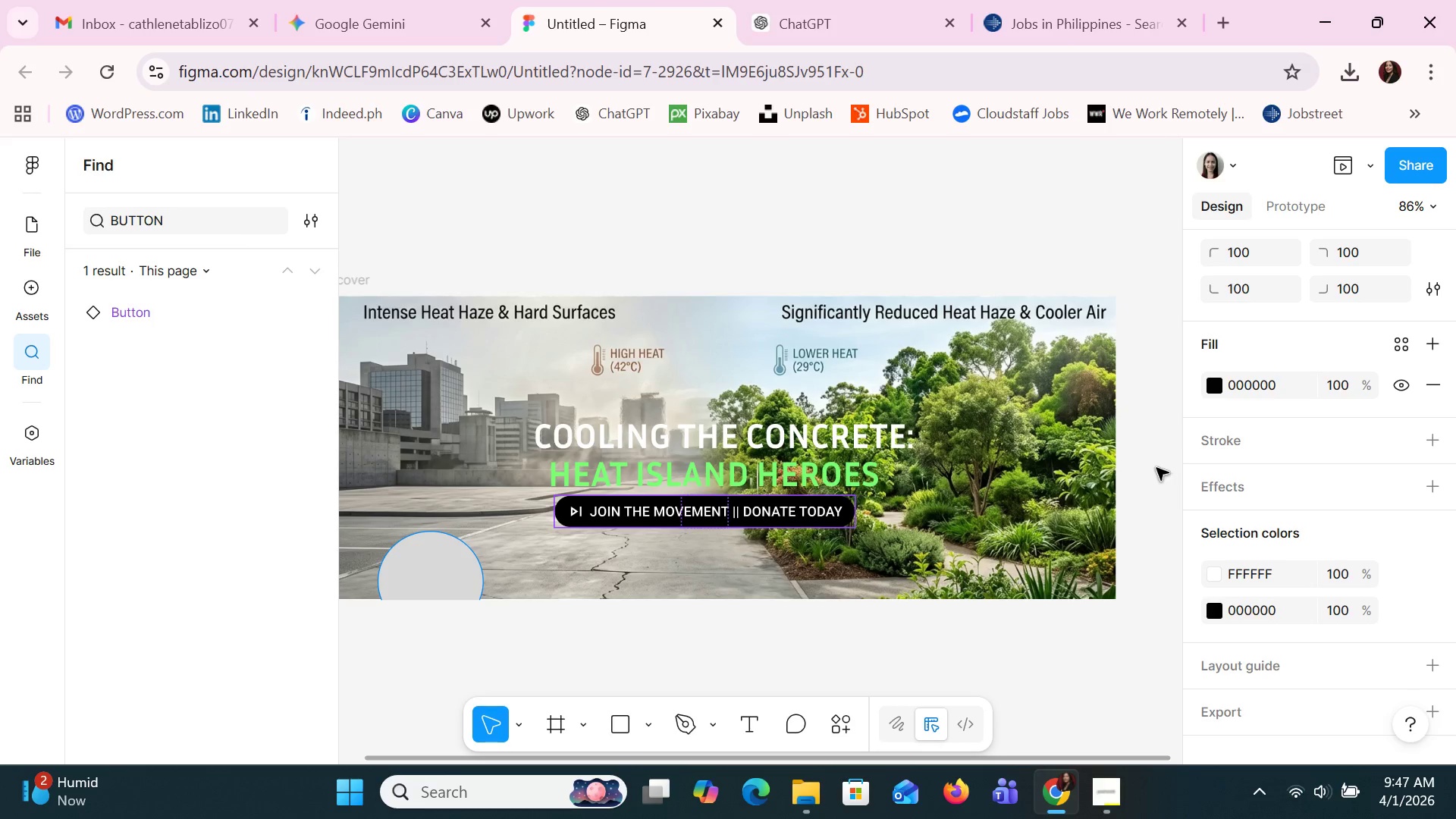 
left_click([1006, 654])
 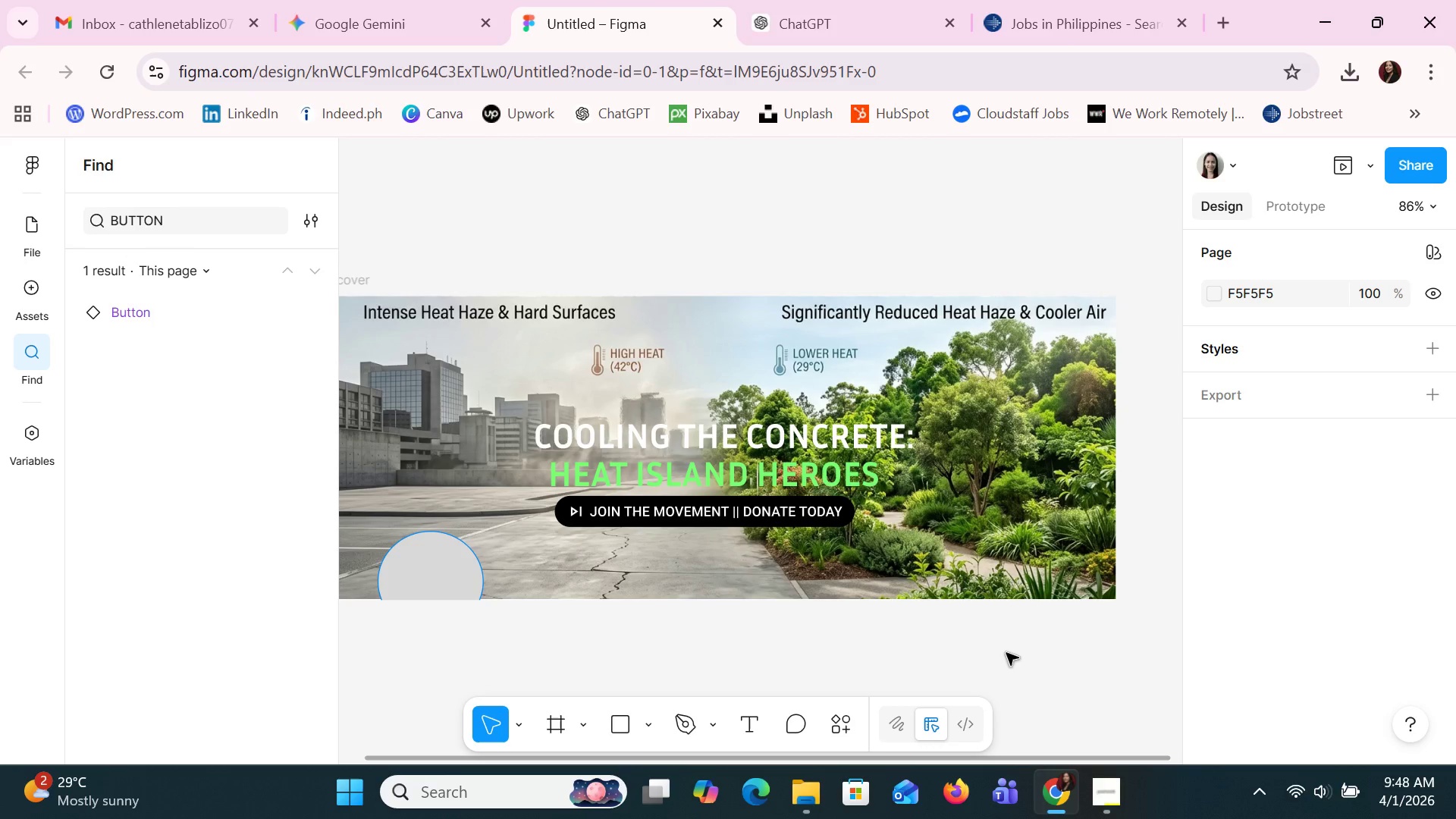 
wait(73.86)
 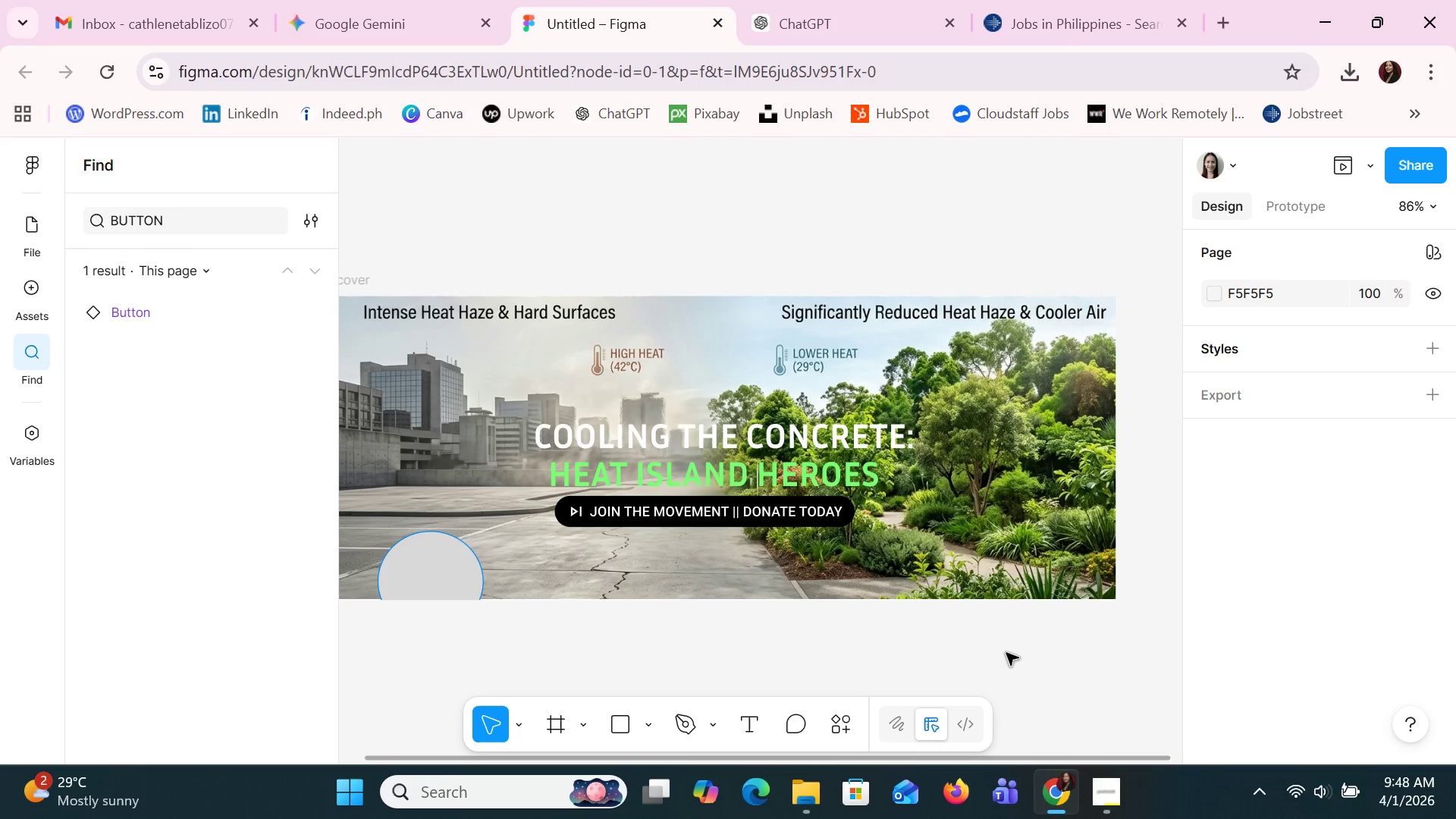 
left_click([818, 522])
 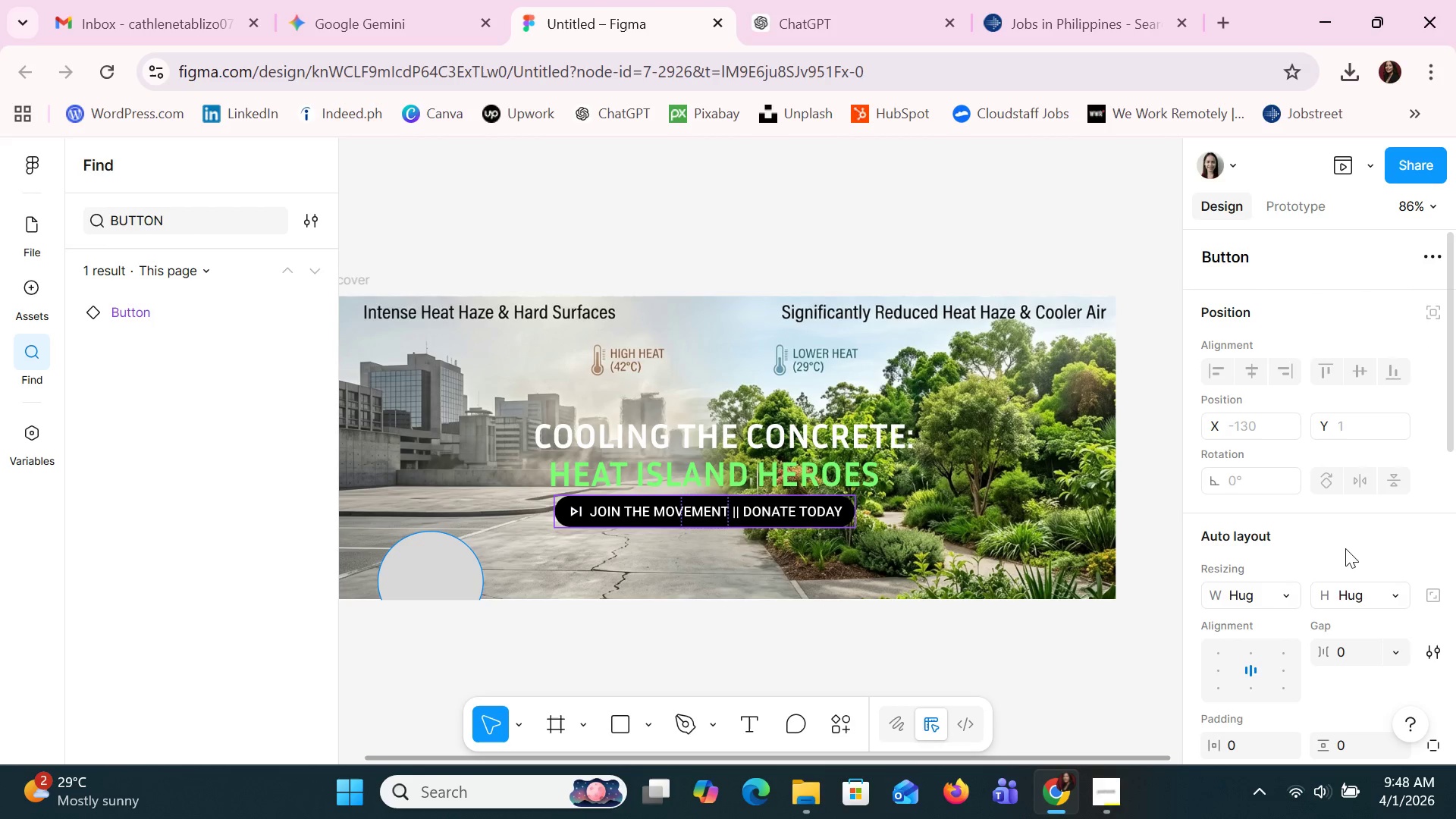 
scroll: coordinate [1352, 558], scroll_direction: down, amount: 4.0
 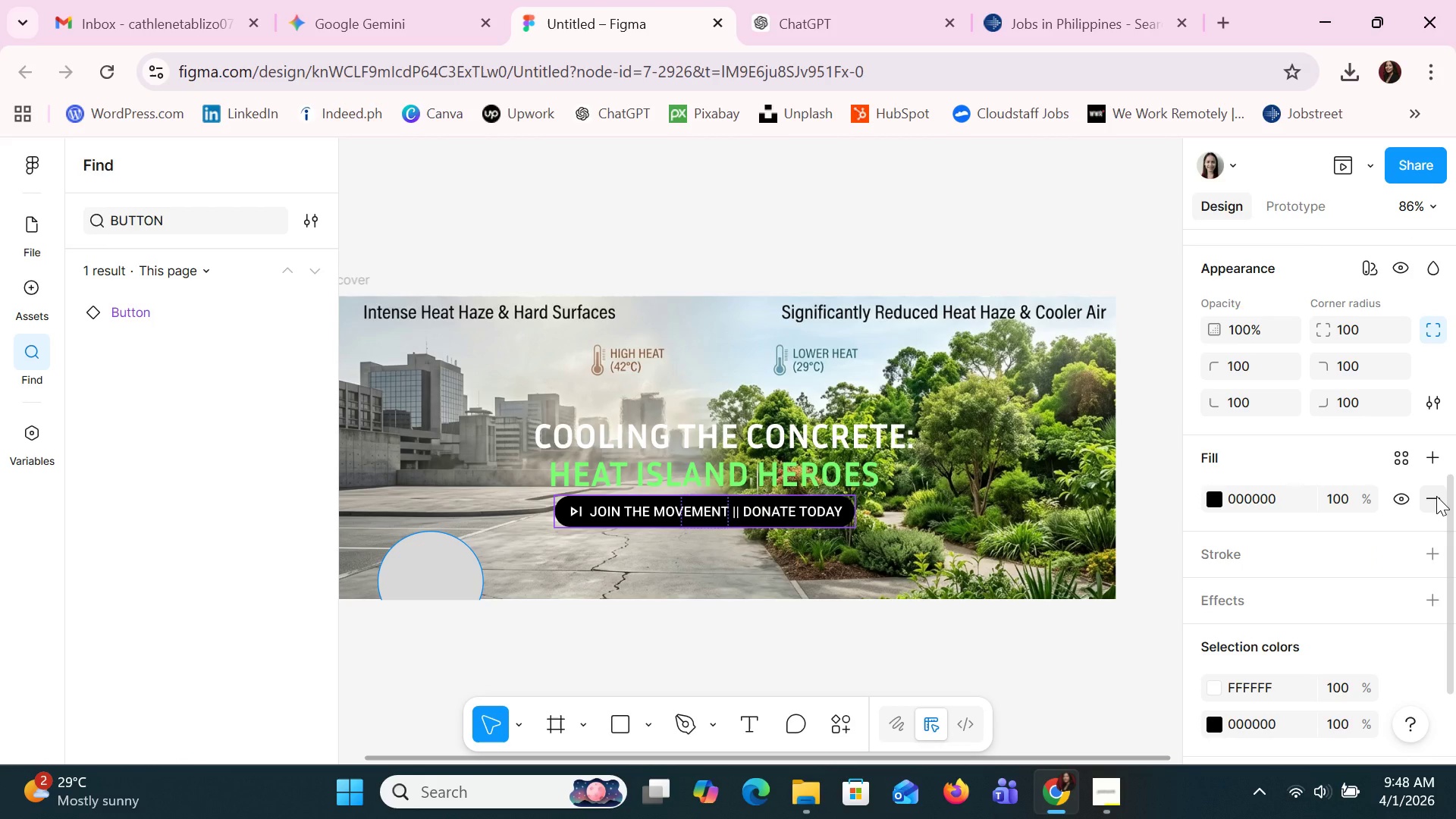 
mouse_move([1410, 482])
 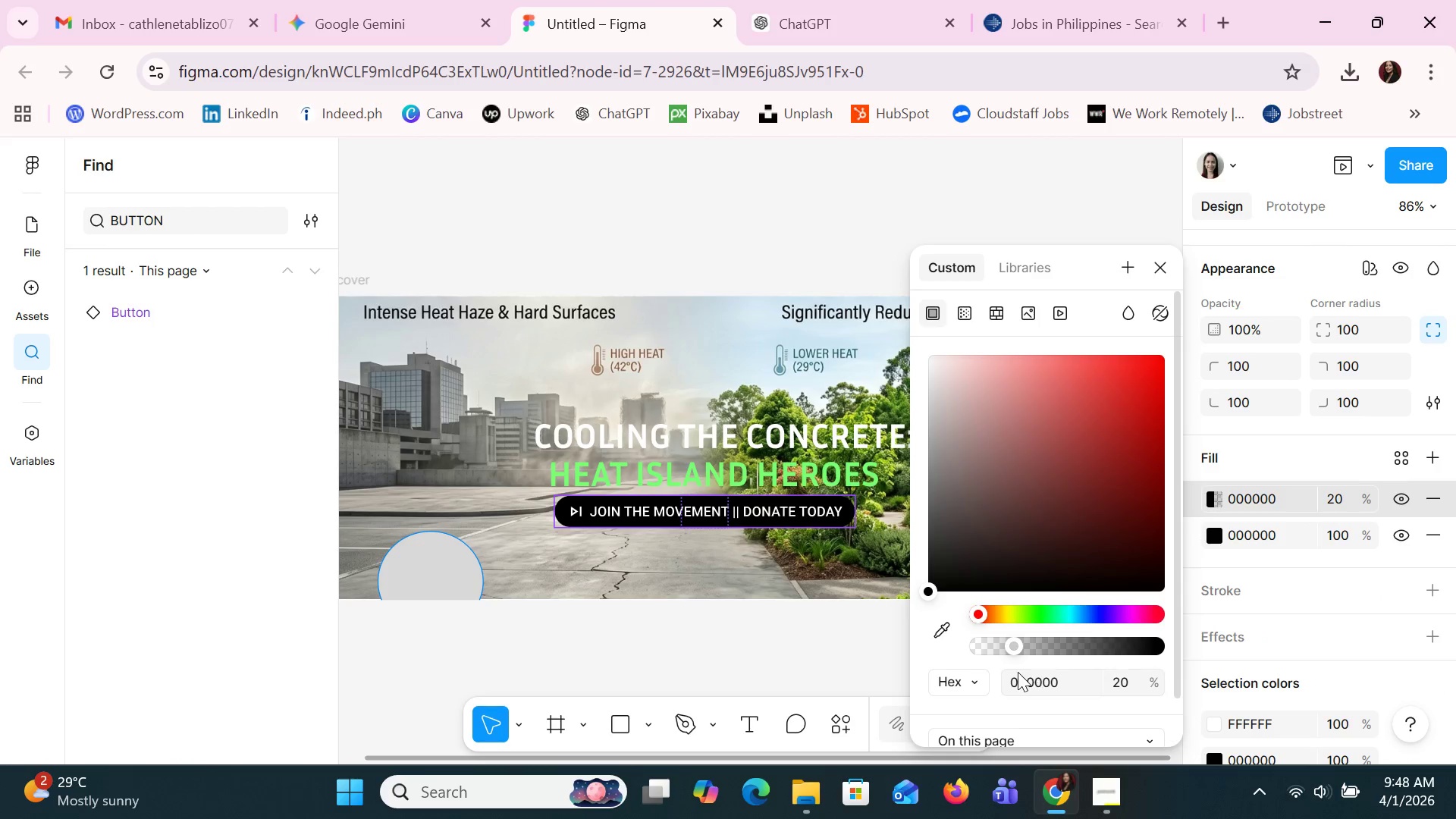 
left_click([1018, 678])
 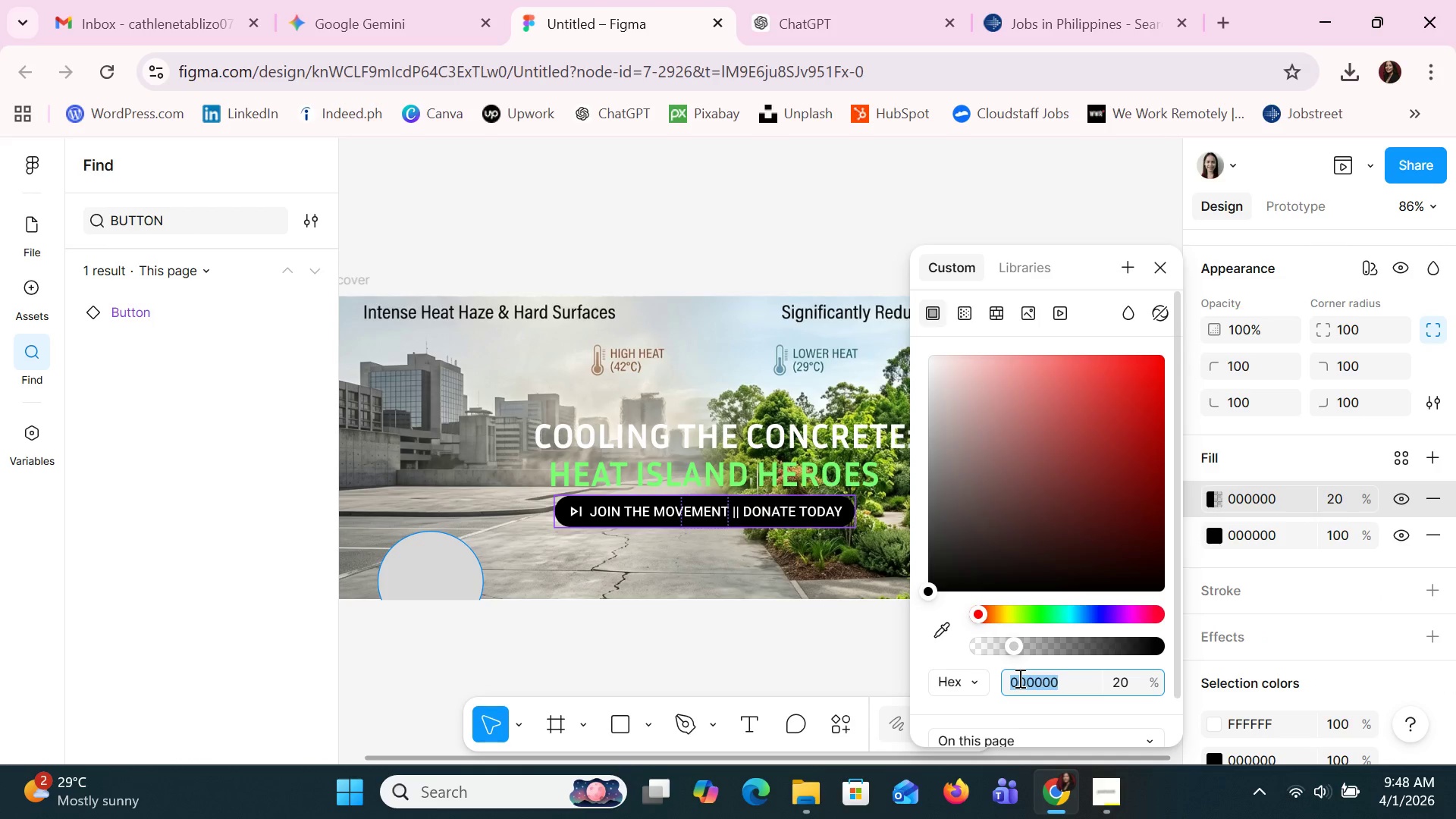 
type(GRRE)
key(Backspace)
key(Backspace)
type(EEN)
 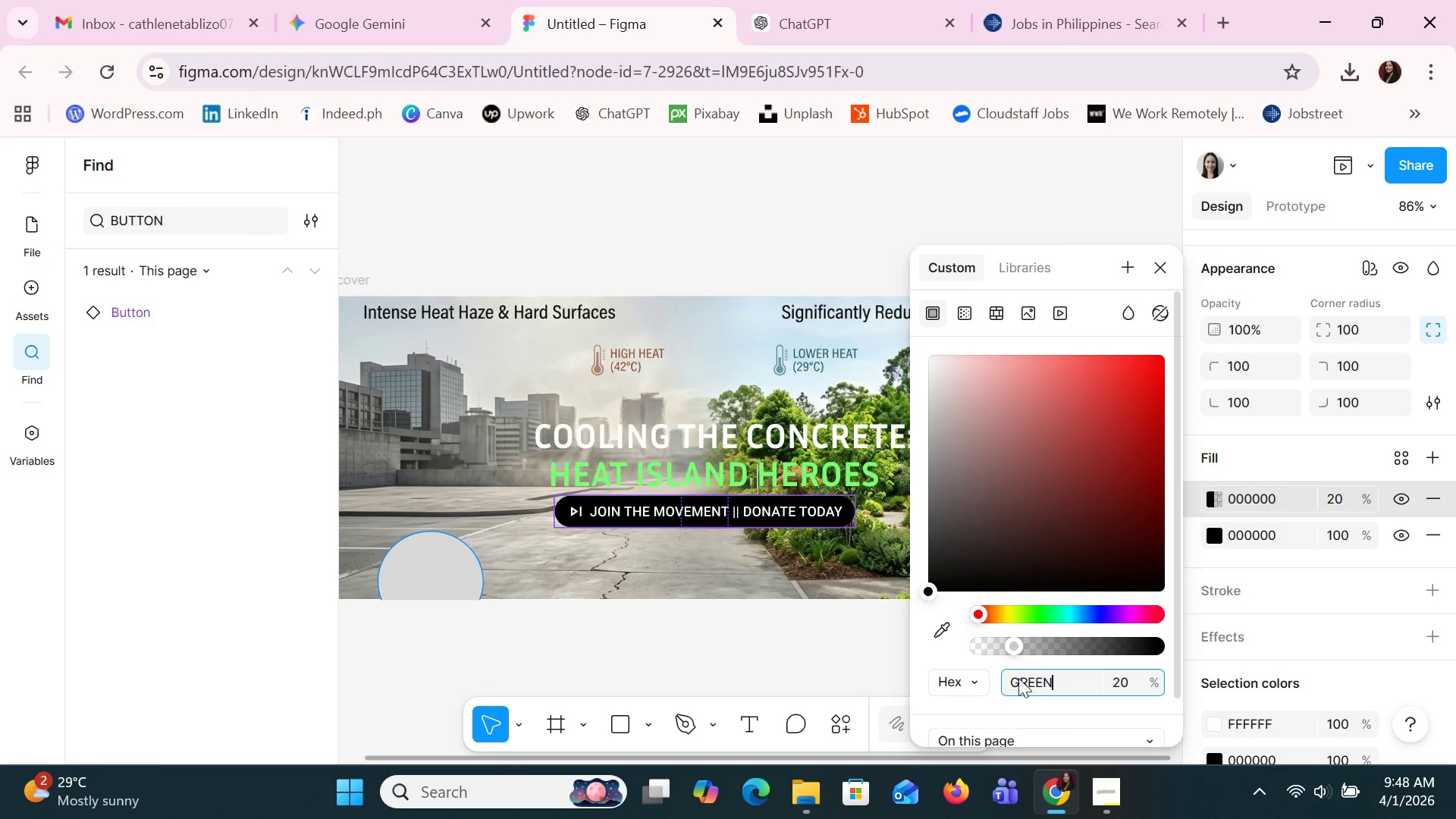 
key(Enter)
 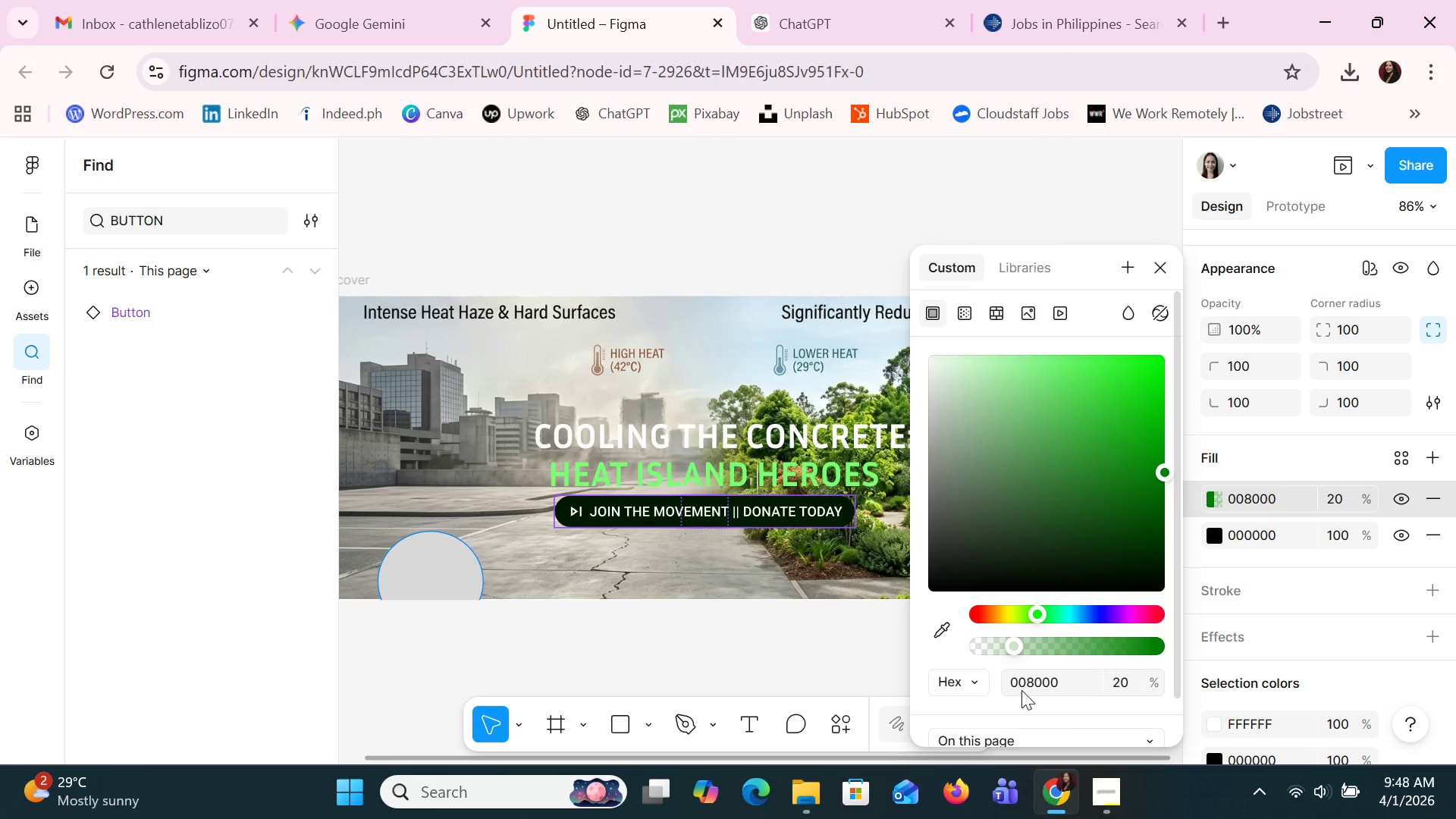 
wait(8.89)
 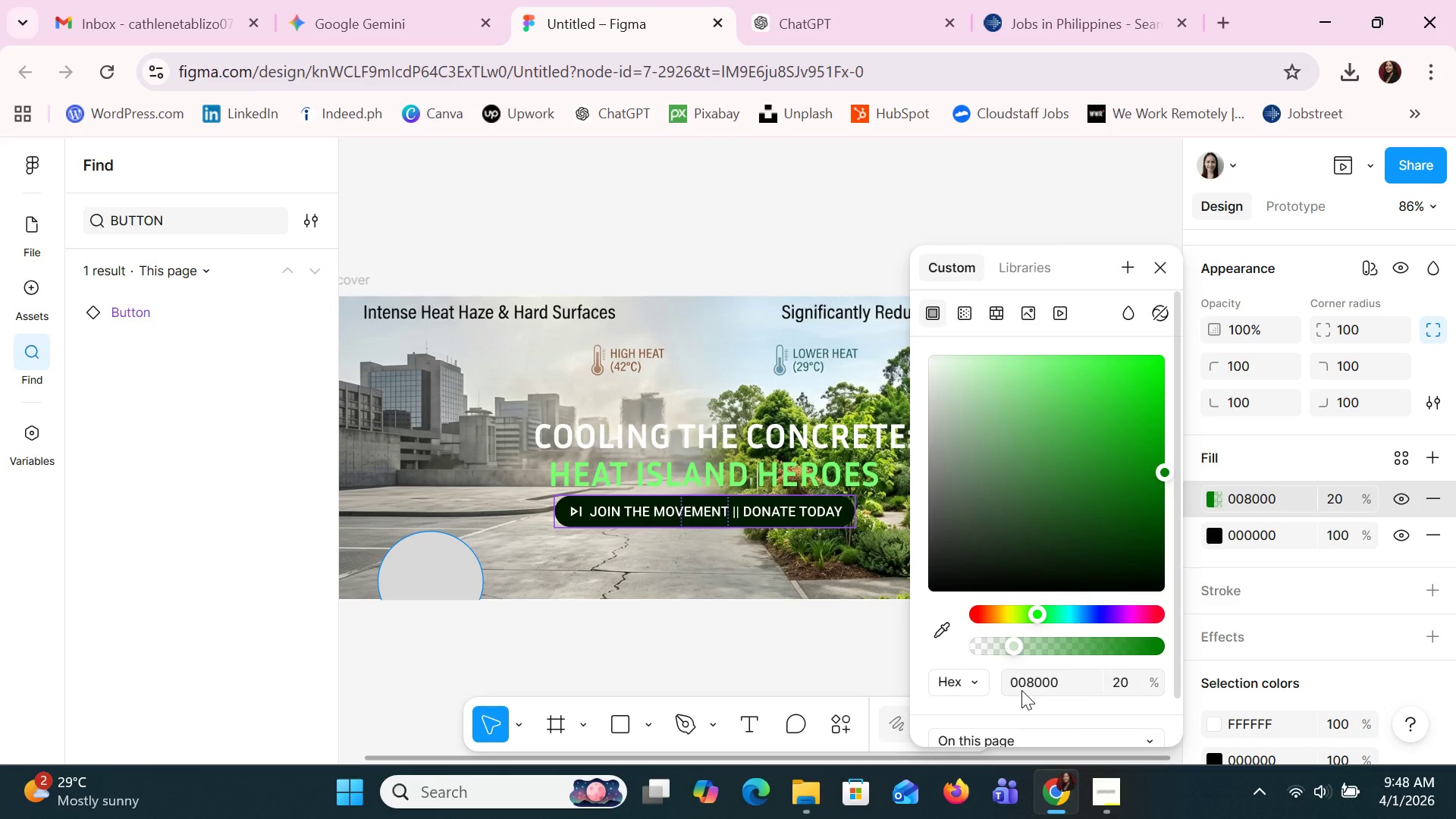 
left_click([1090, 649])
 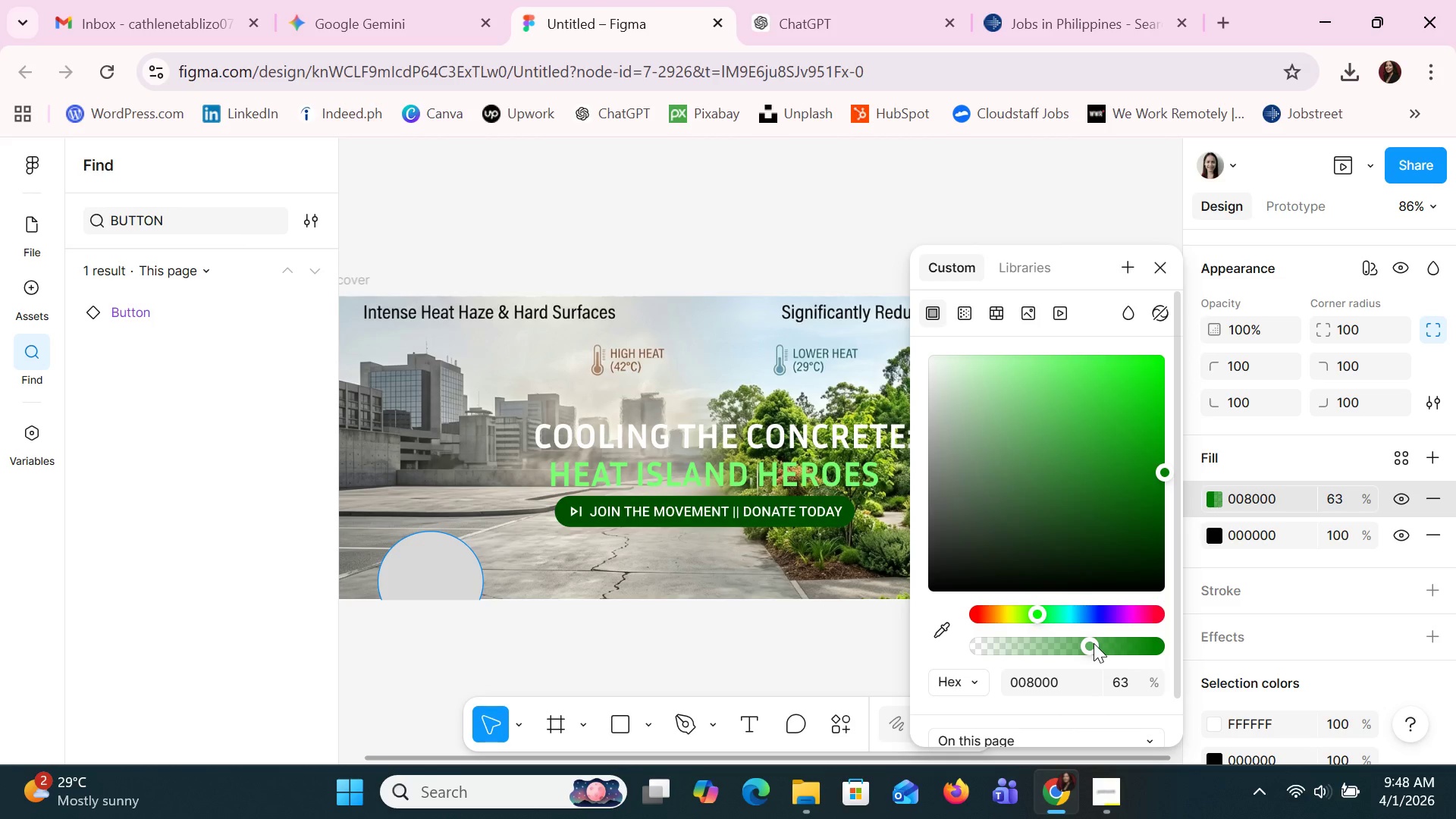 
left_click_drag(start_coordinate=[1094, 643], to_coordinate=[1179, 651])
 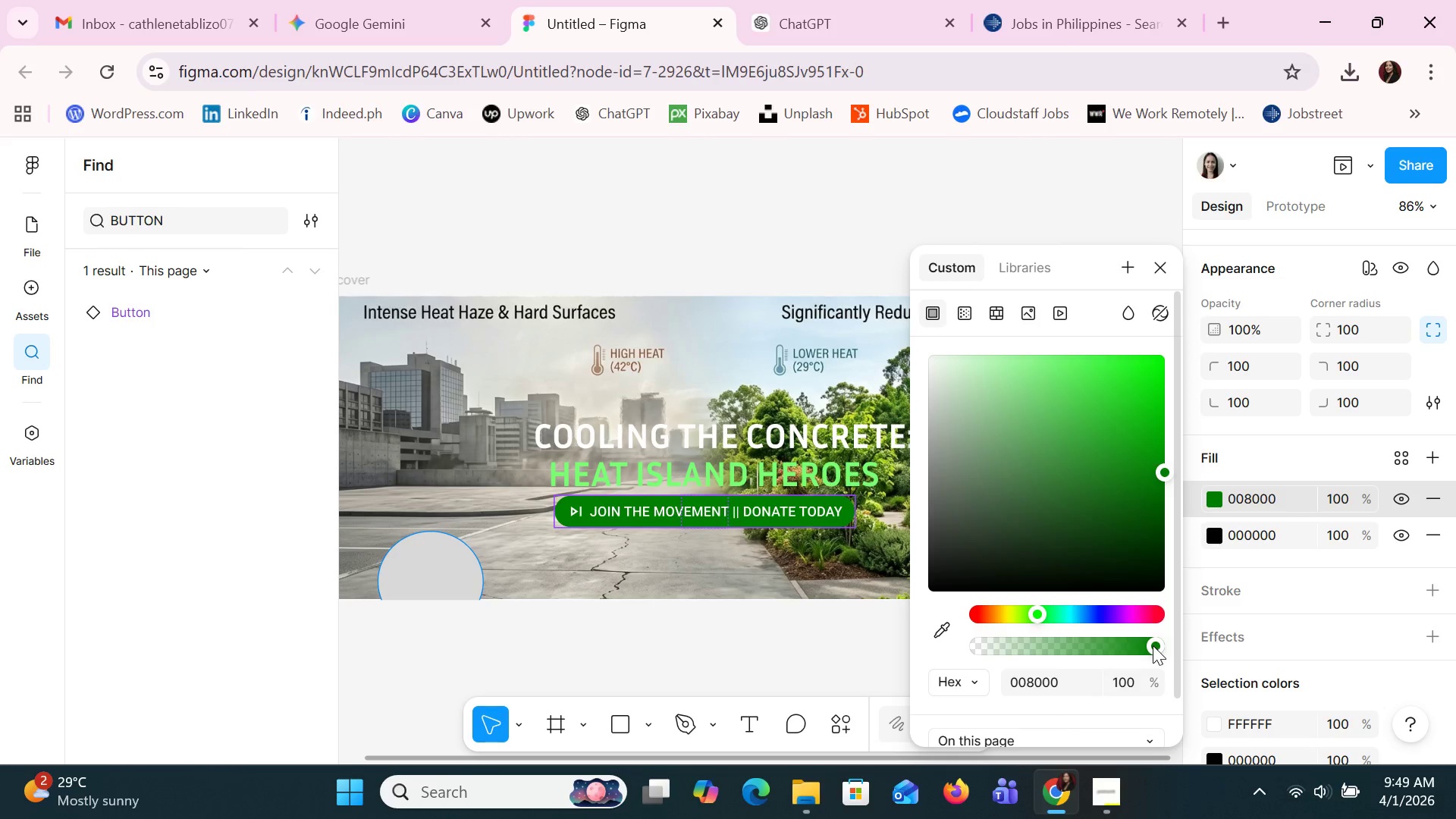 
left_click_drag(start_coordinate=[1156, 641], to_coordinate=[1028, 642])
 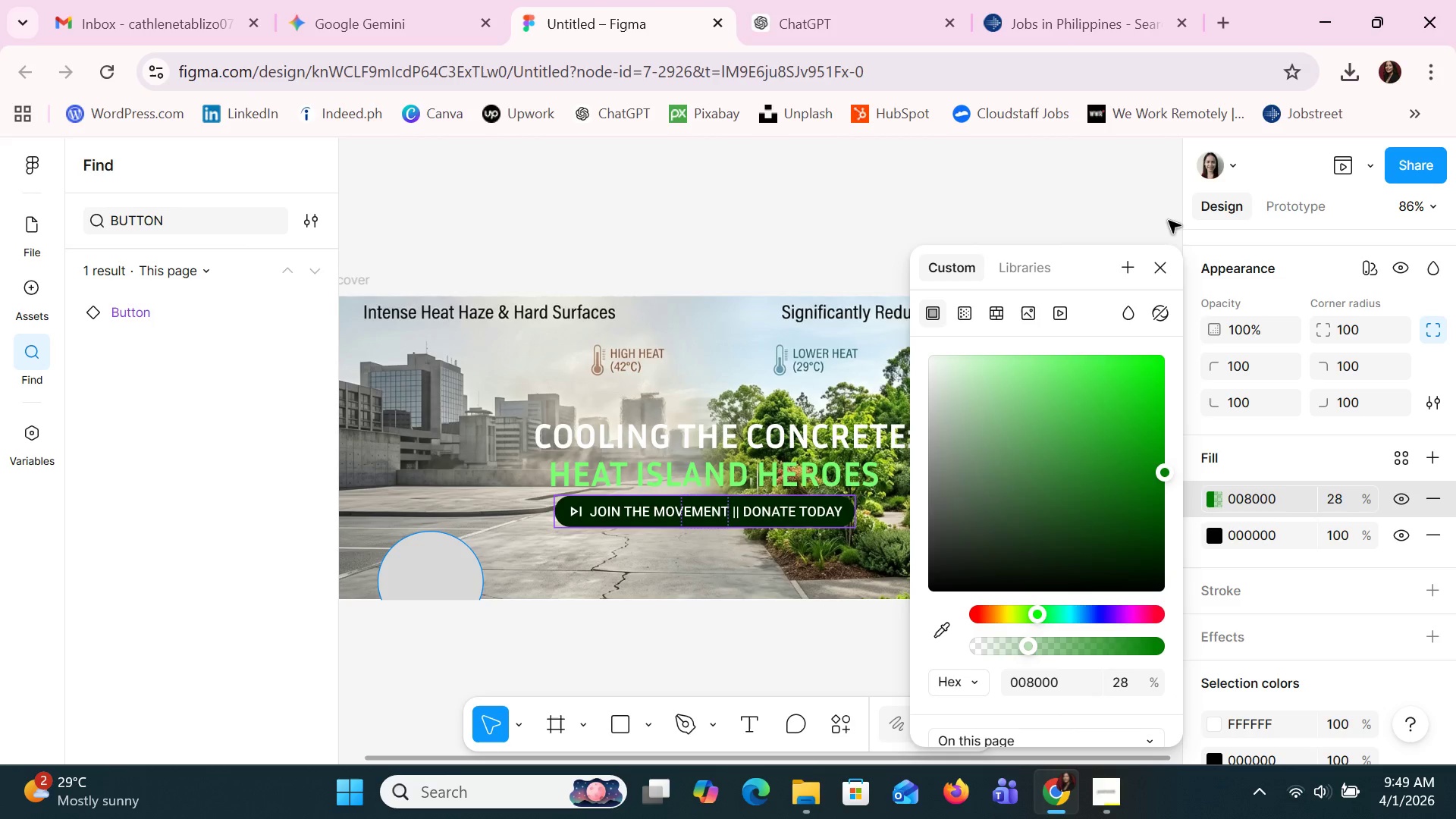 
left_click([1164, 256])
 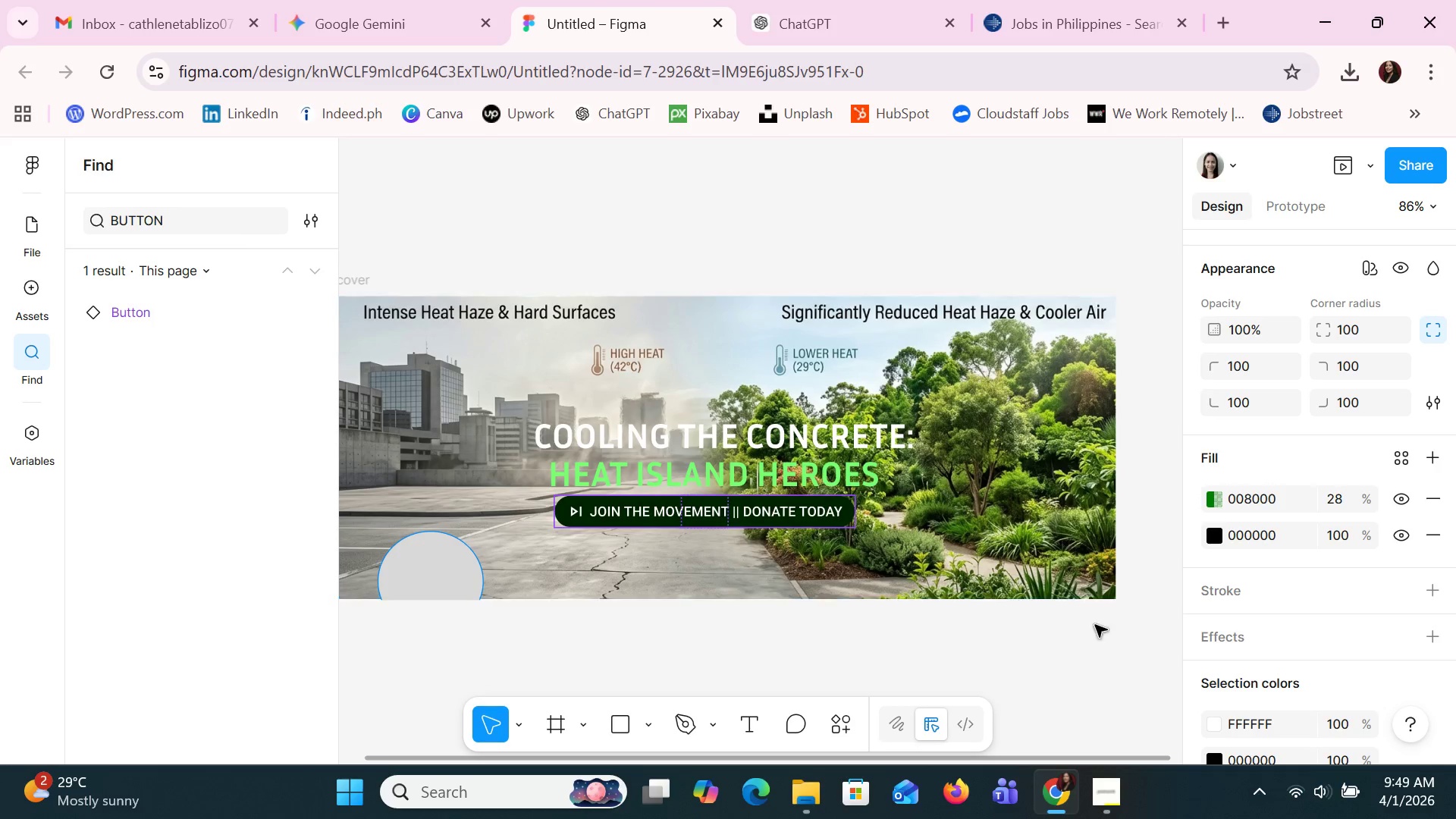 
left_click([1103, 651])
 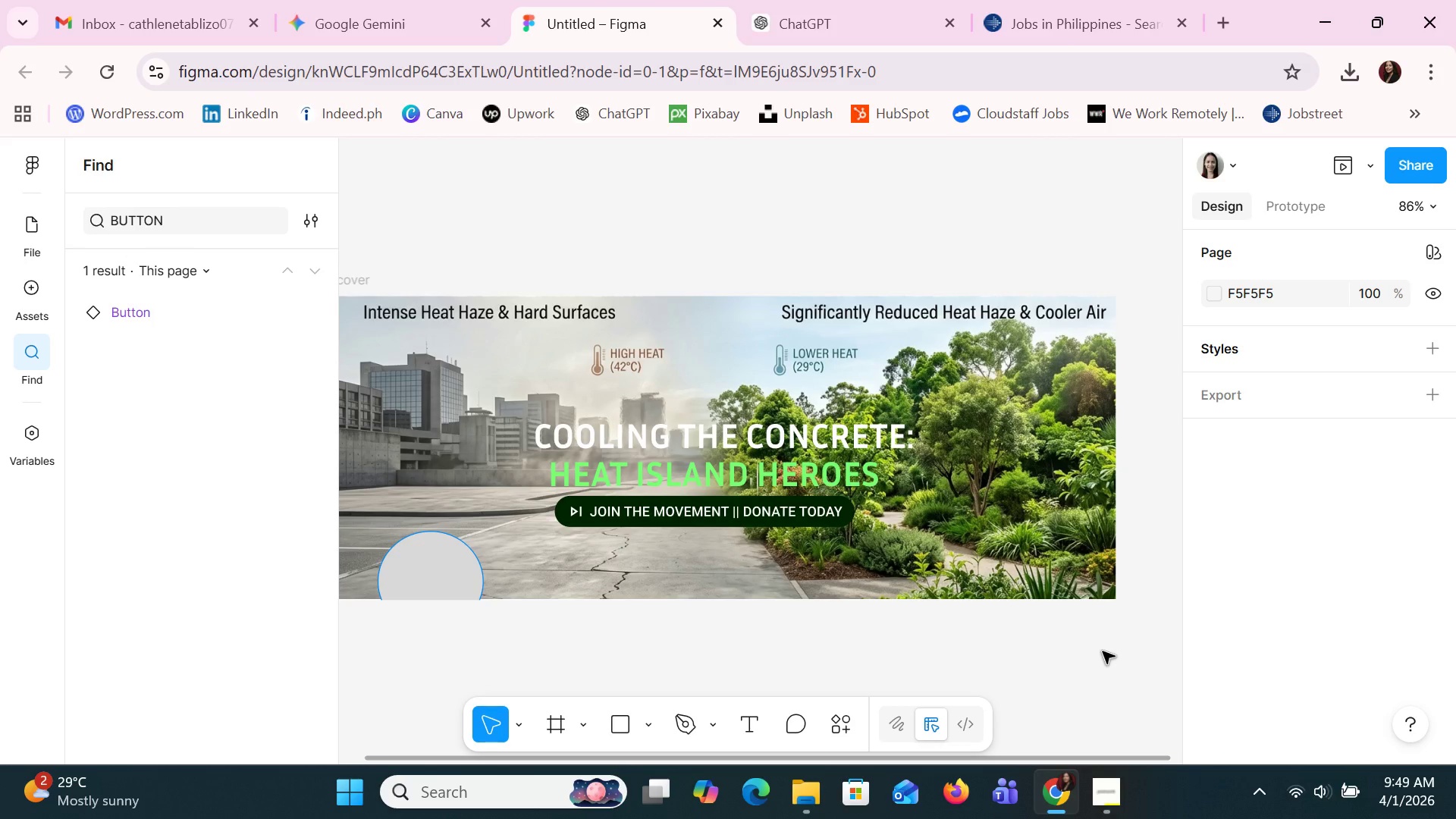 
wait(25.56)
 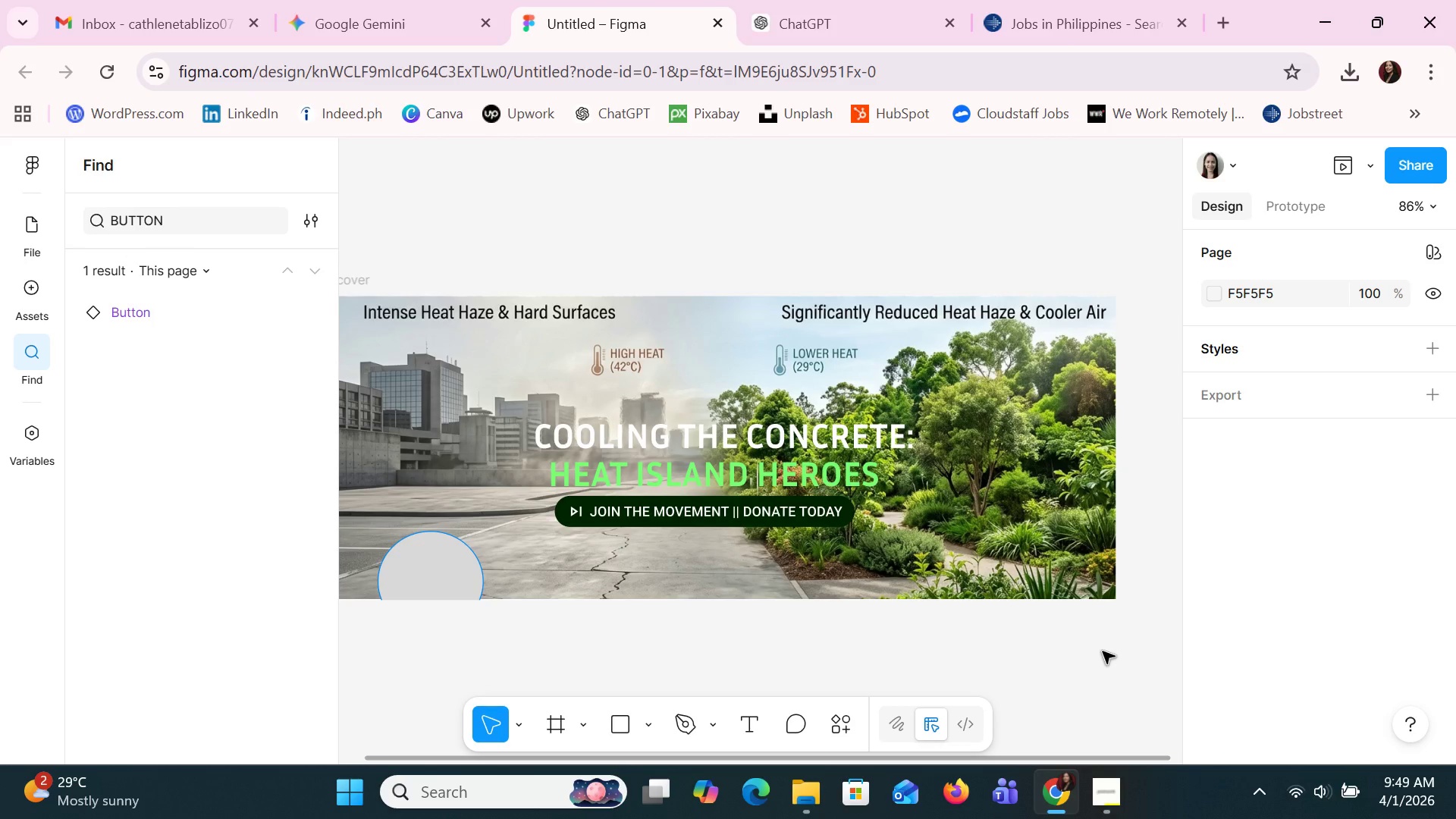 
key(Control+Z)
 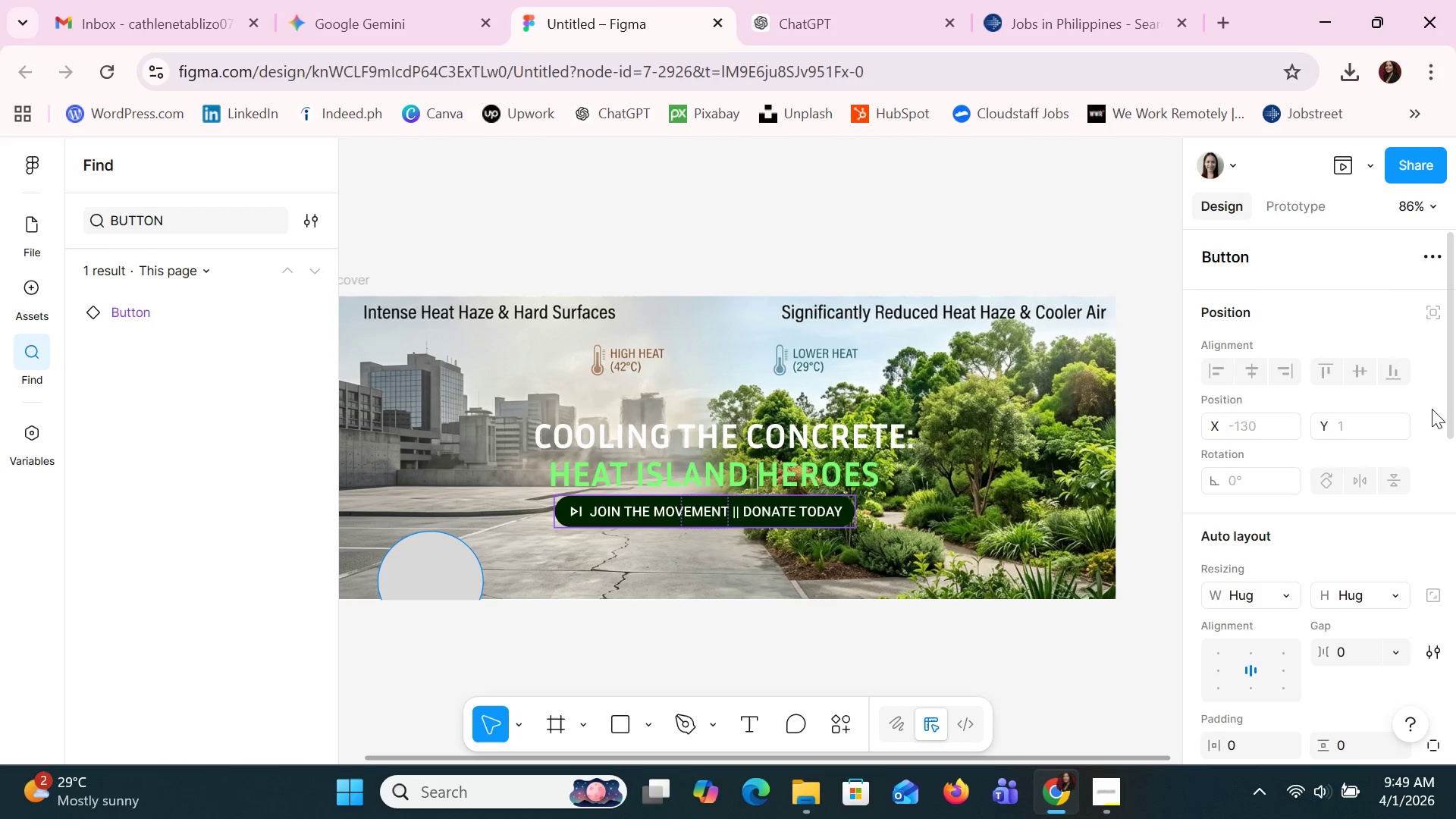 
scroll: coordinate [1396, 479], scroll_direction: down, amount: 5.0
 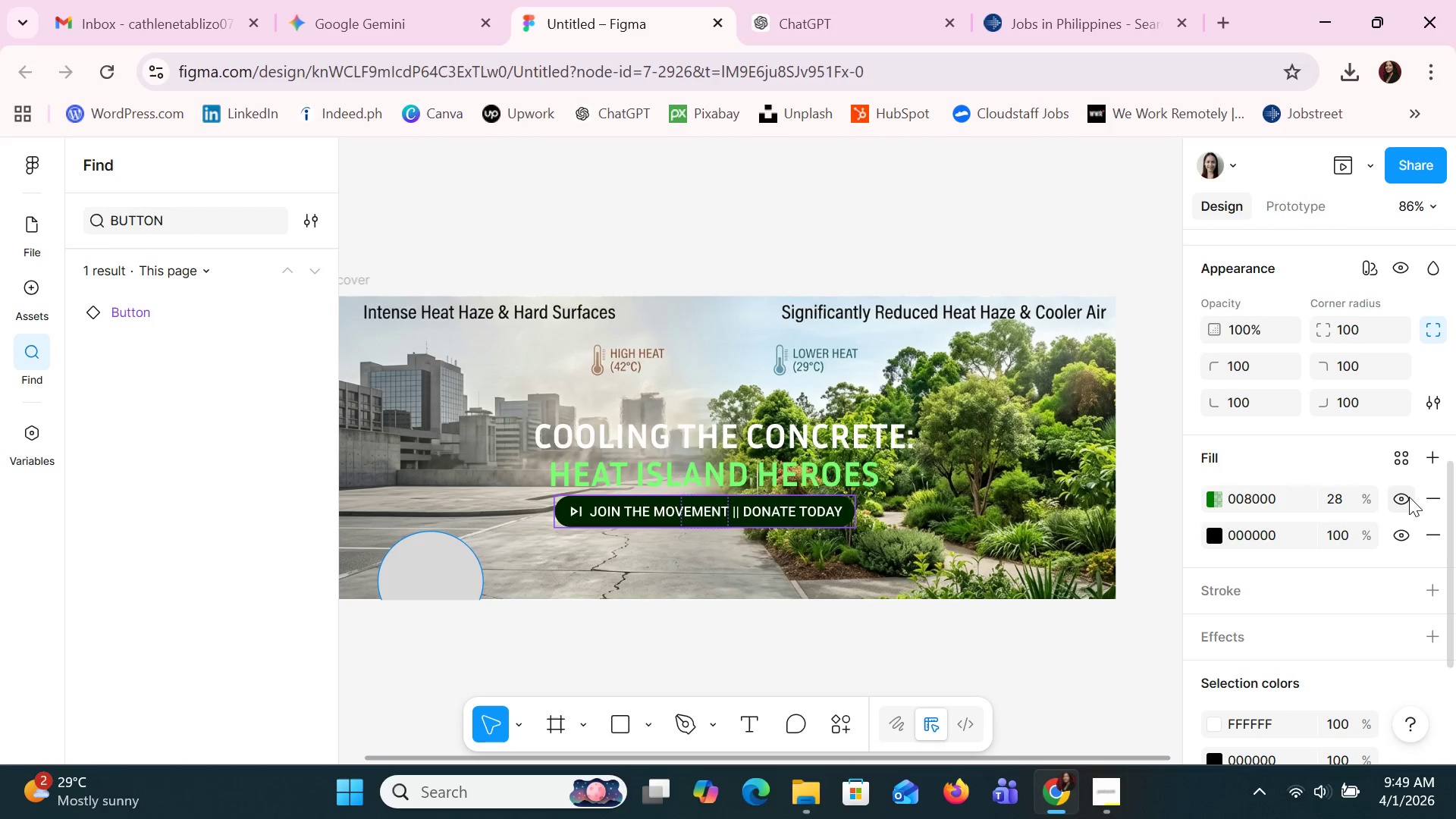 
mouse_move([1429, 504])
 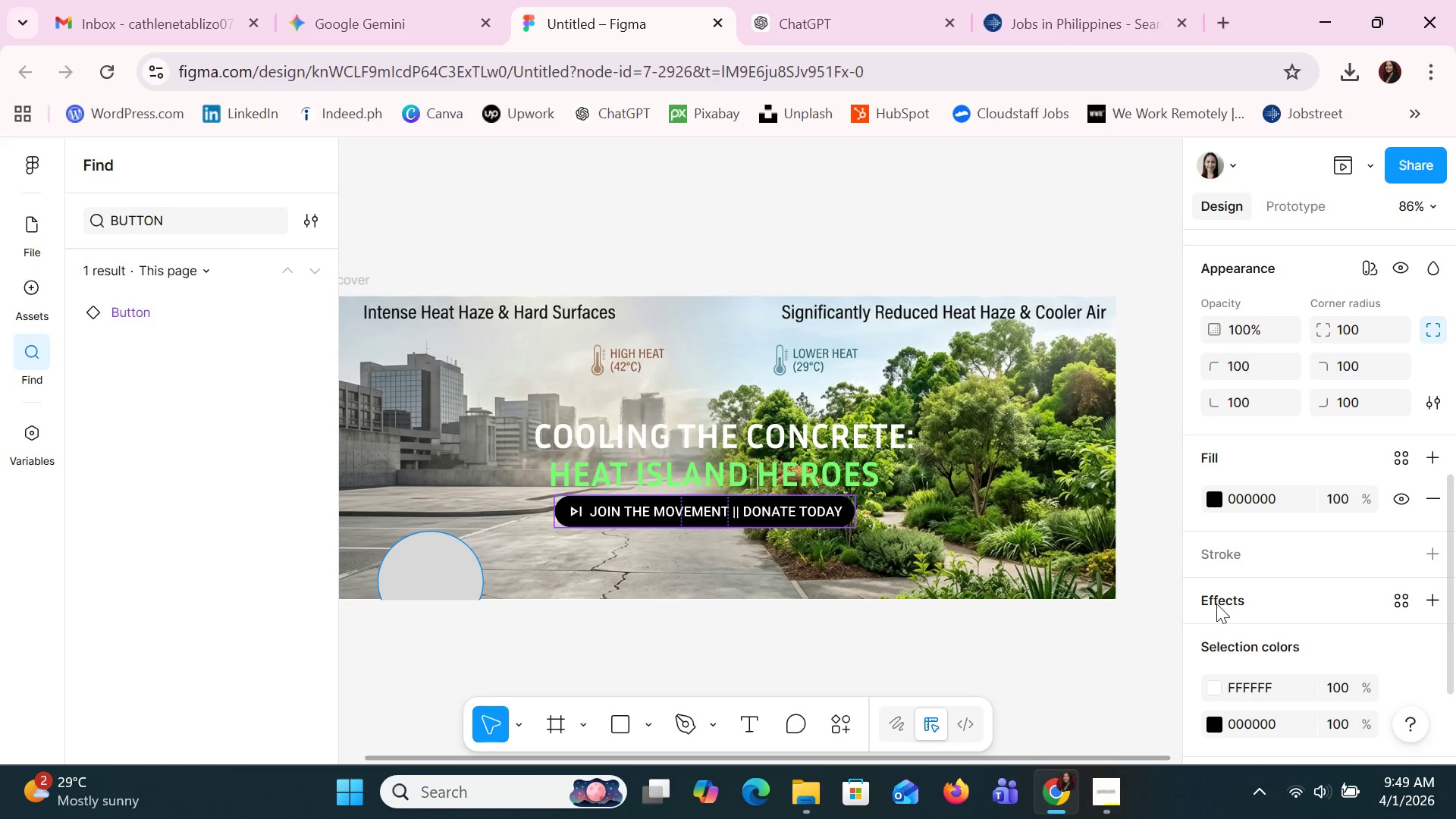 
left_click([1223, 597])
 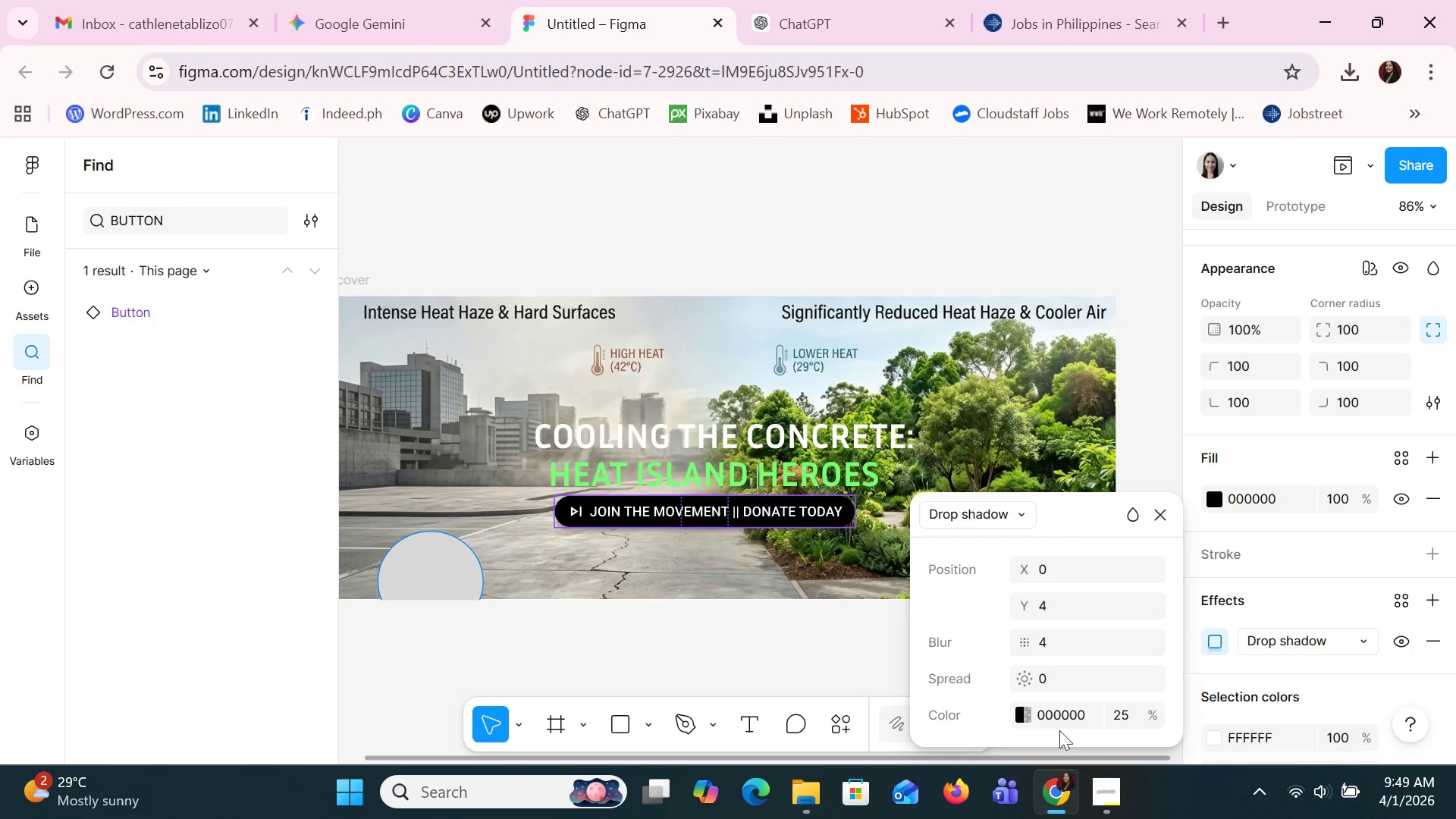 
left_click([1022, 712])
 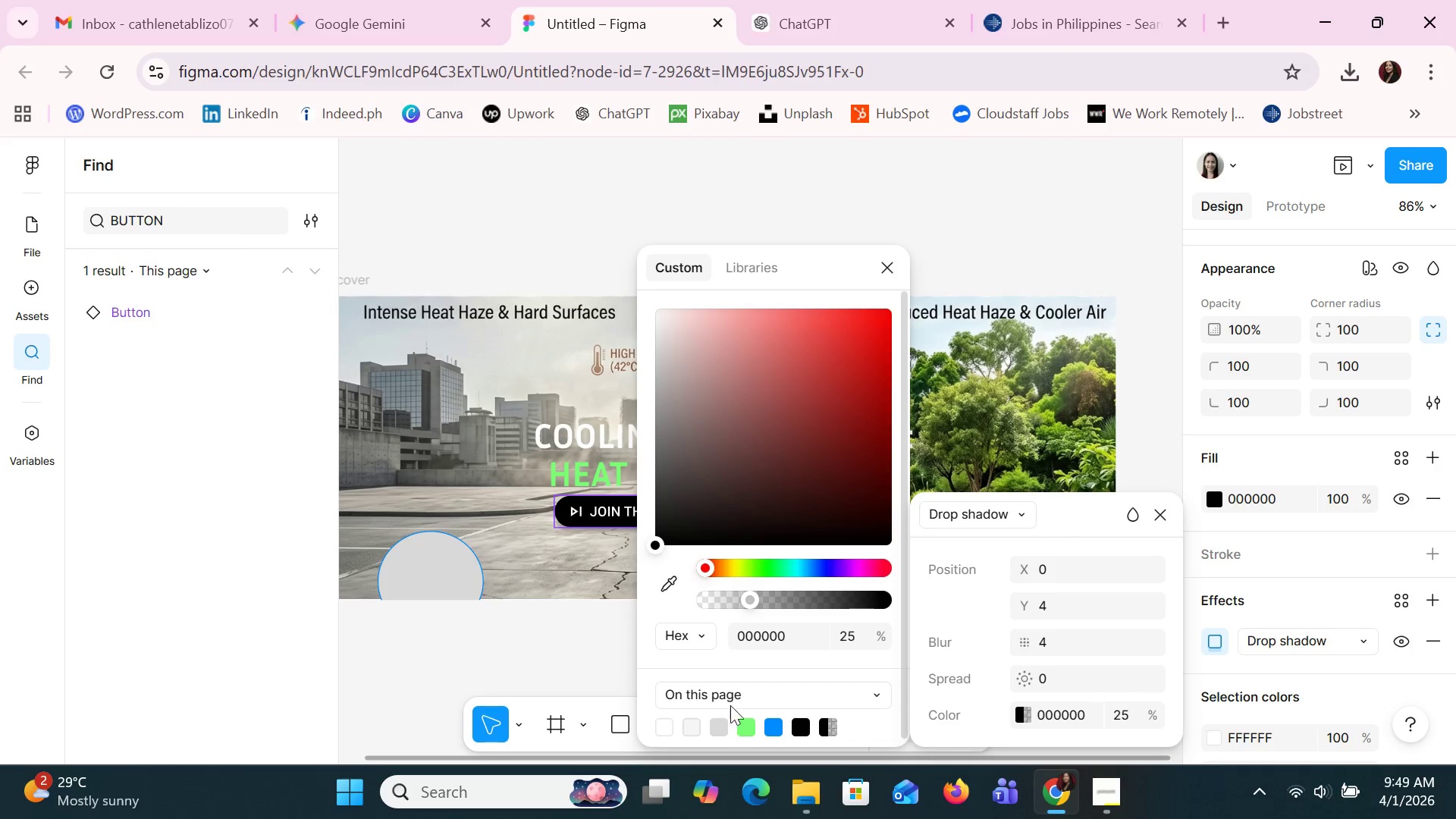 
left_click([739, 633])
 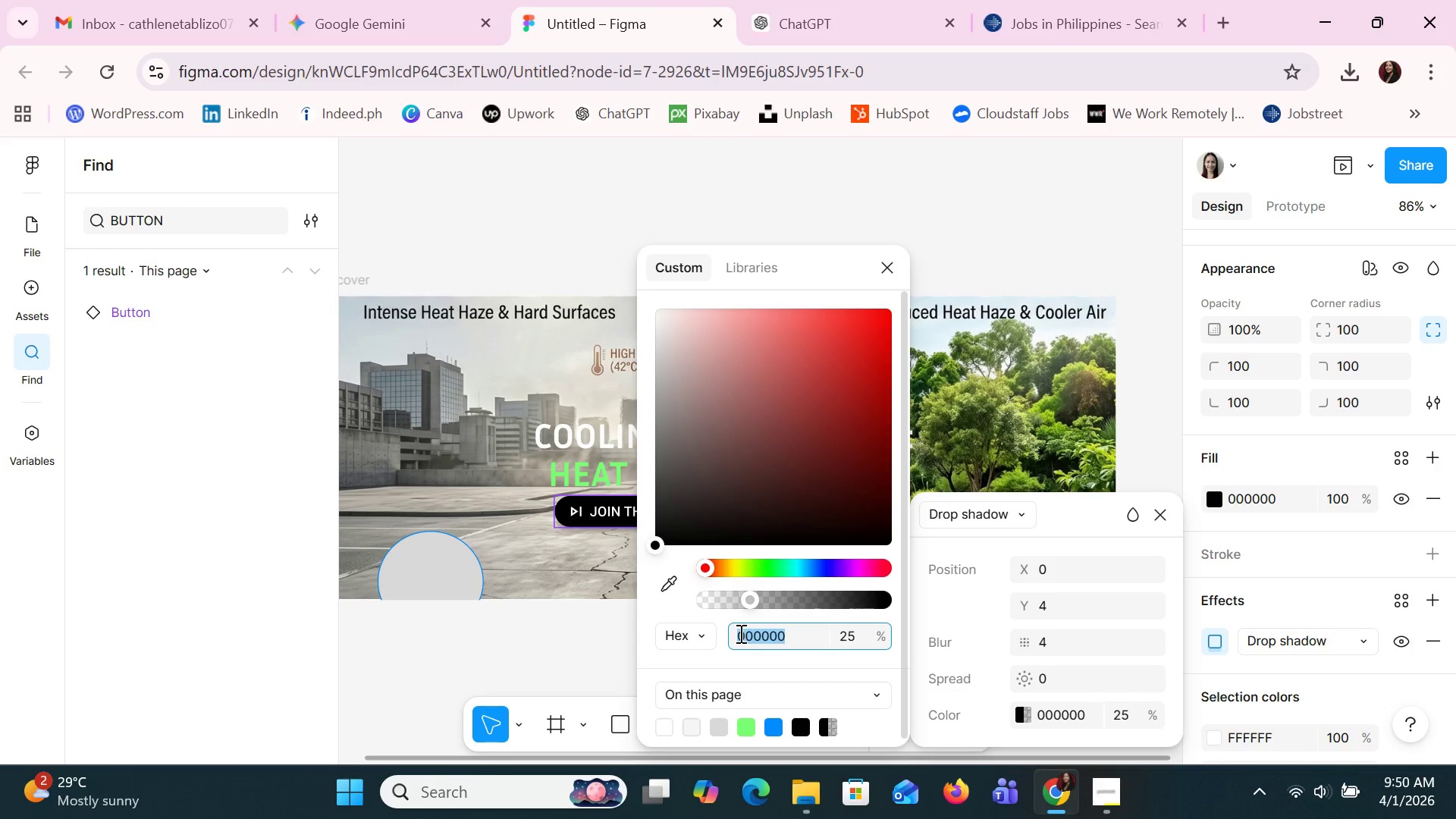 
type(GREEN)
 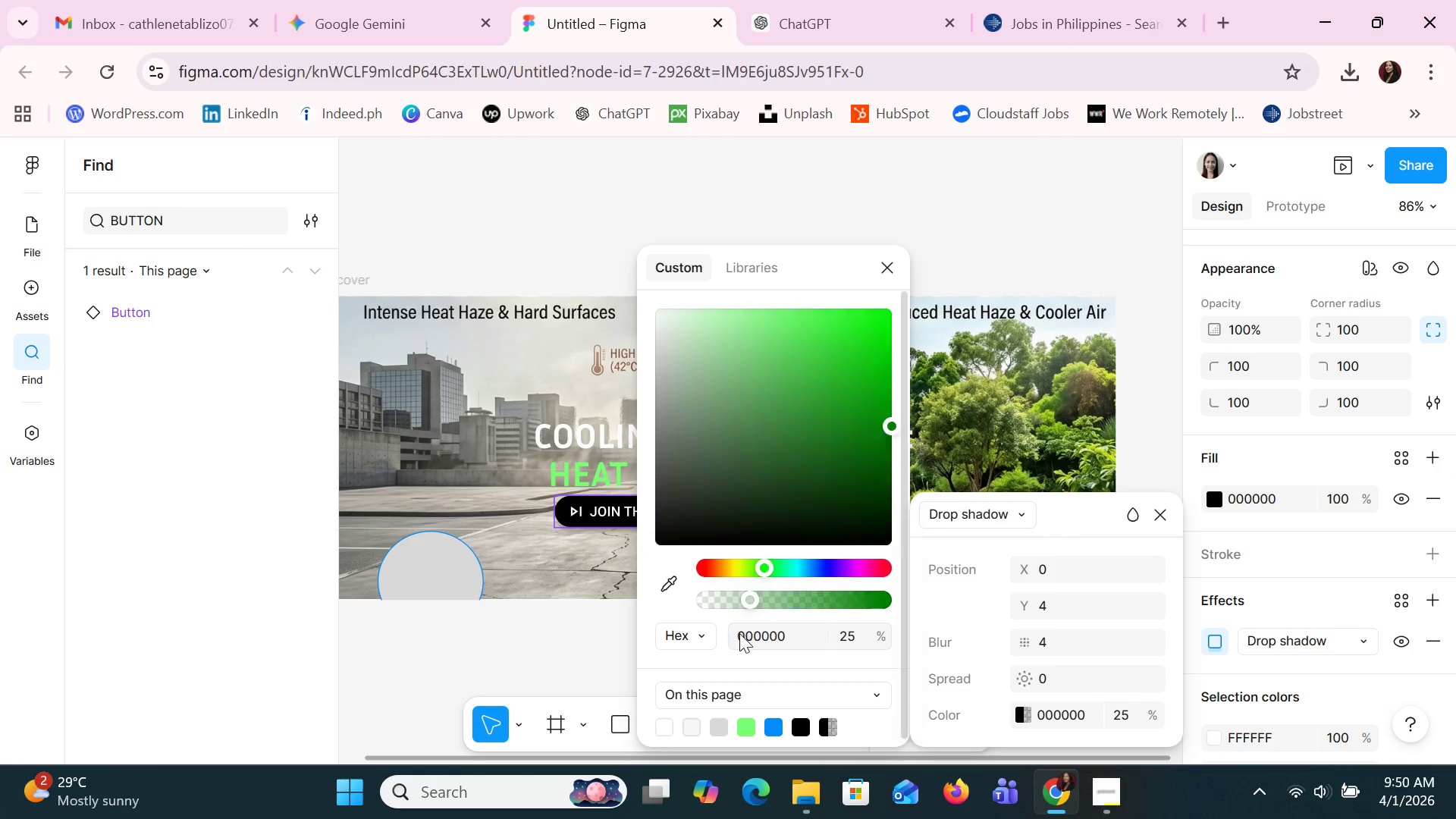 
key(Enter)
 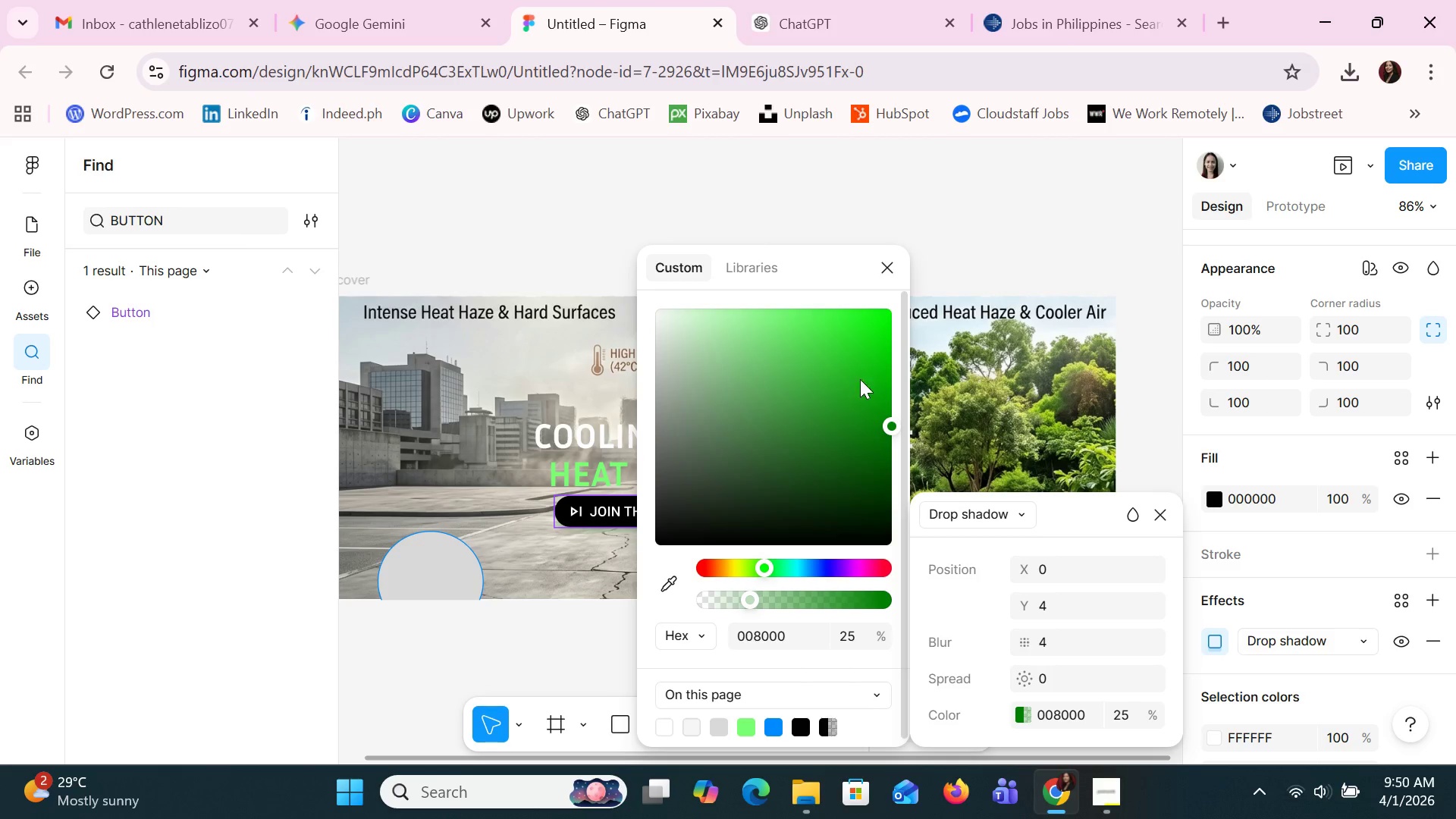 
left_click([888, 275])
 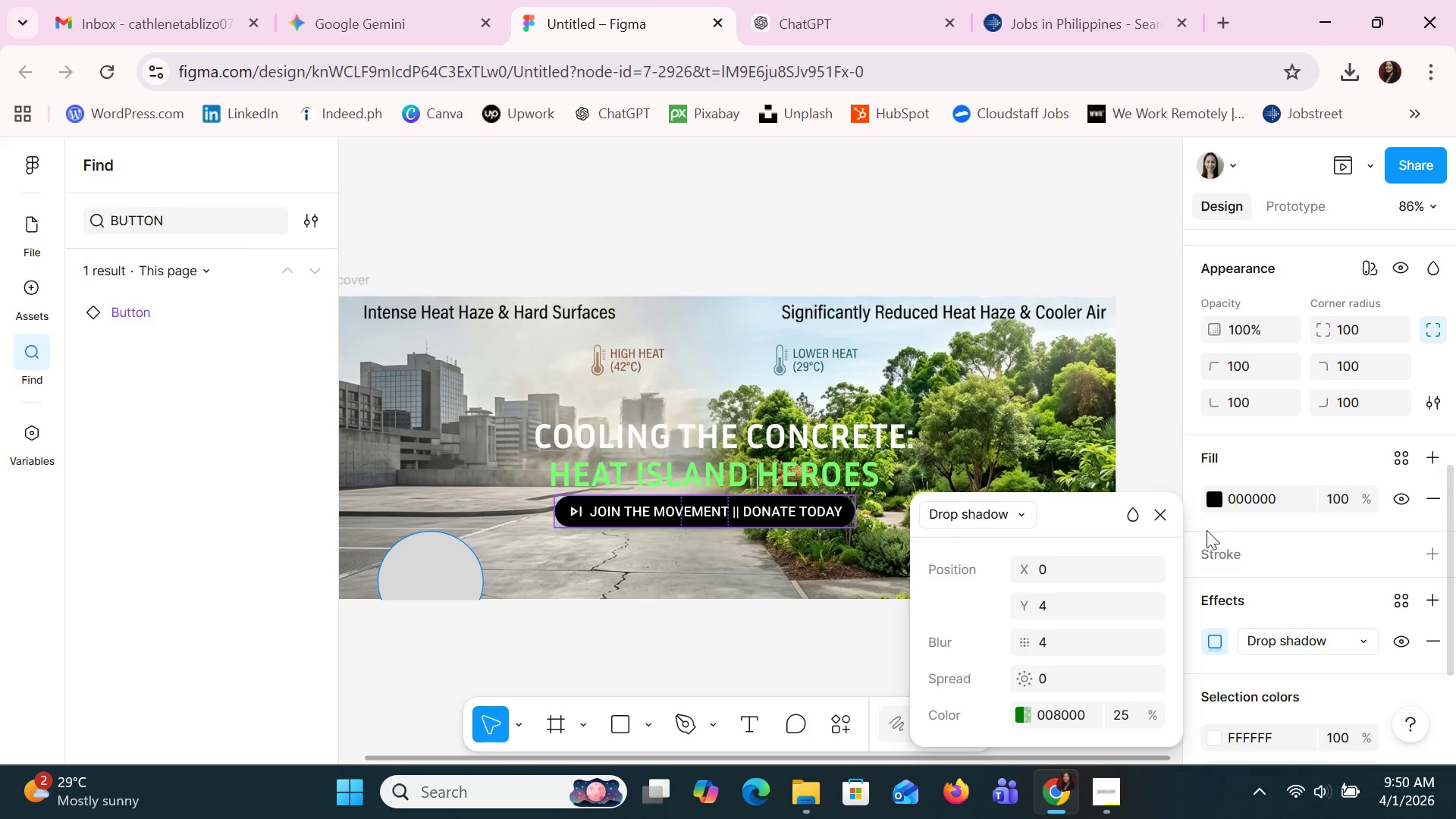 
left_click([1166, 516])
 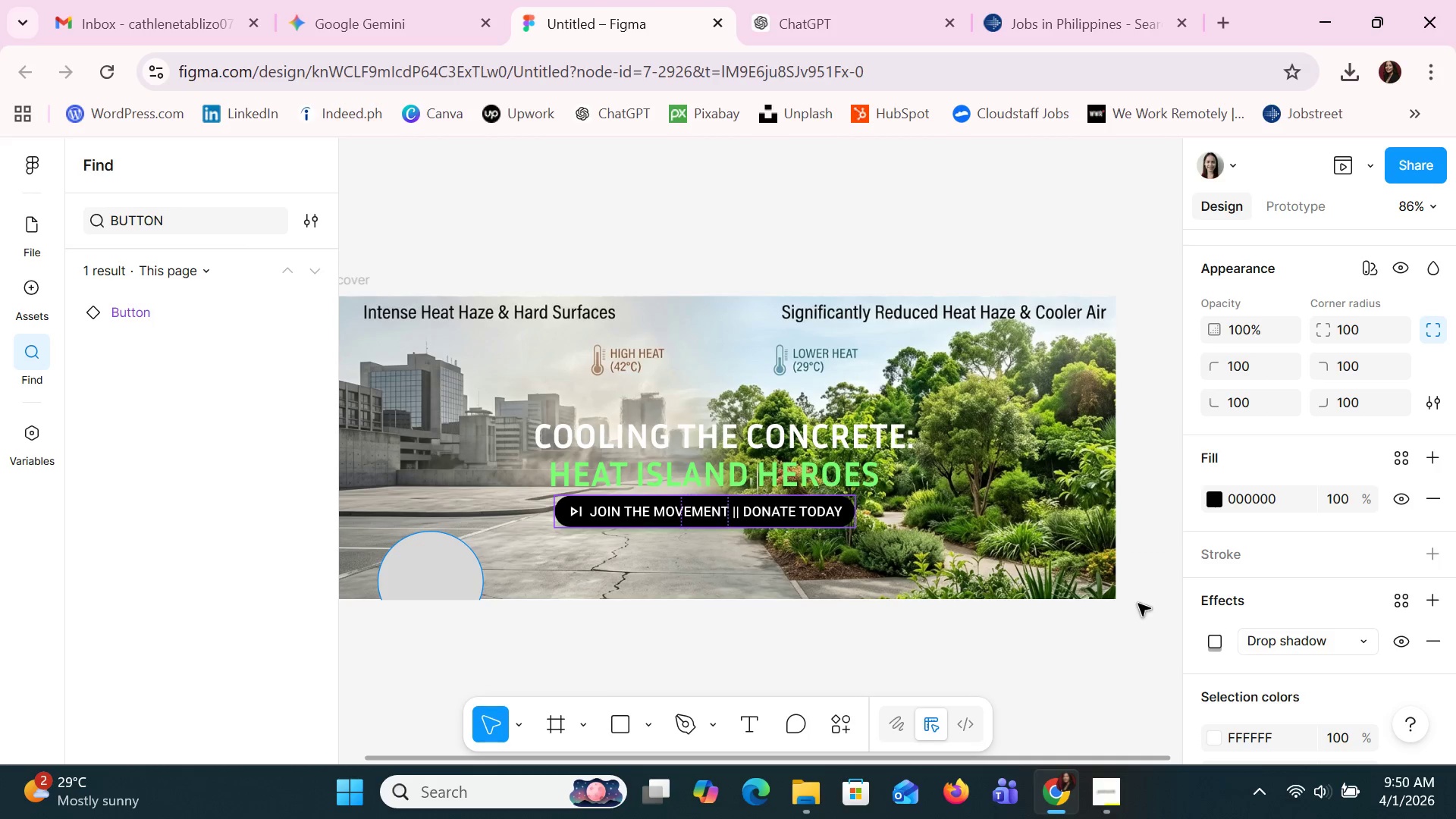 
left_click([1125, 651])
 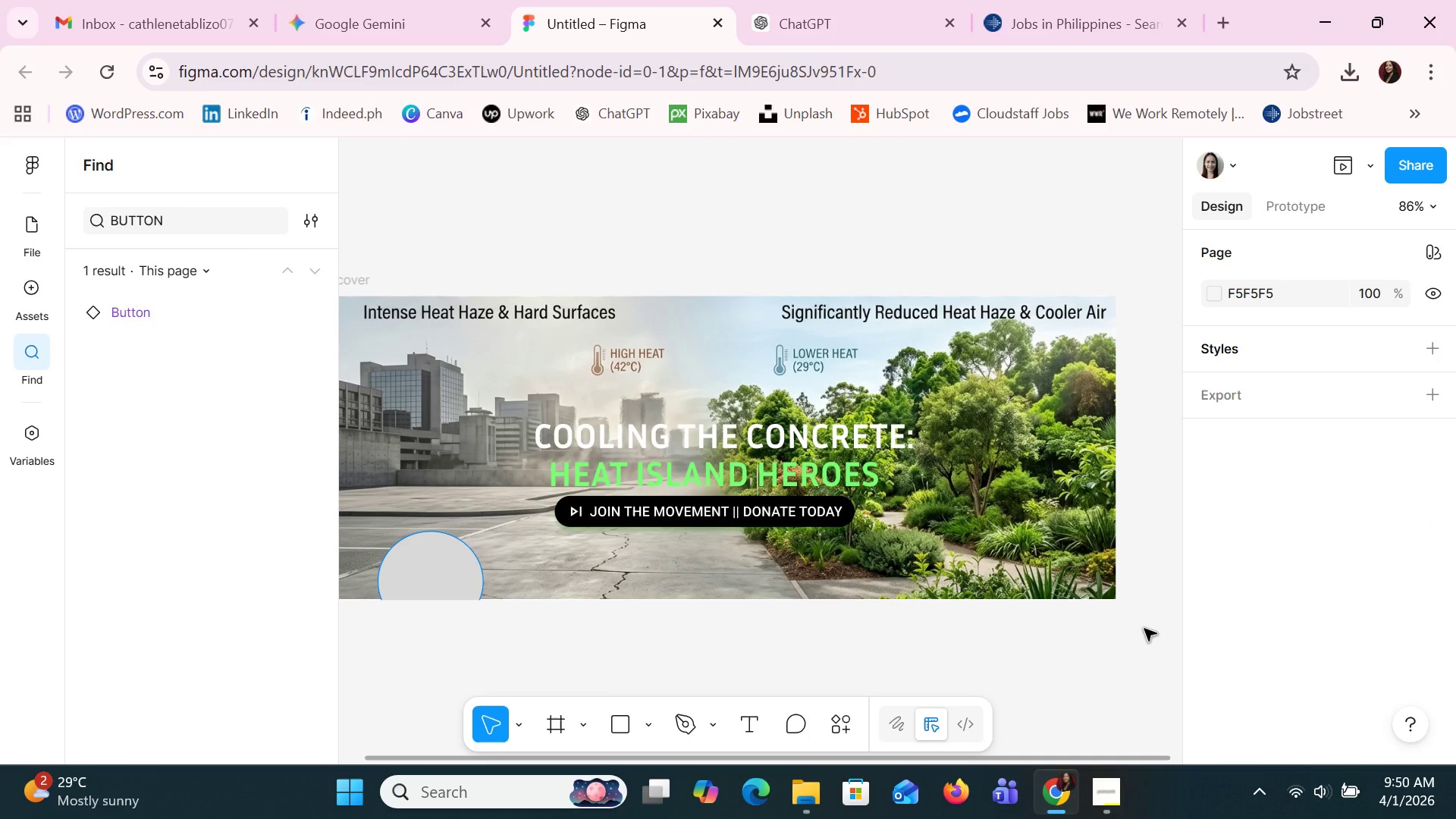 
wait(7.36)
 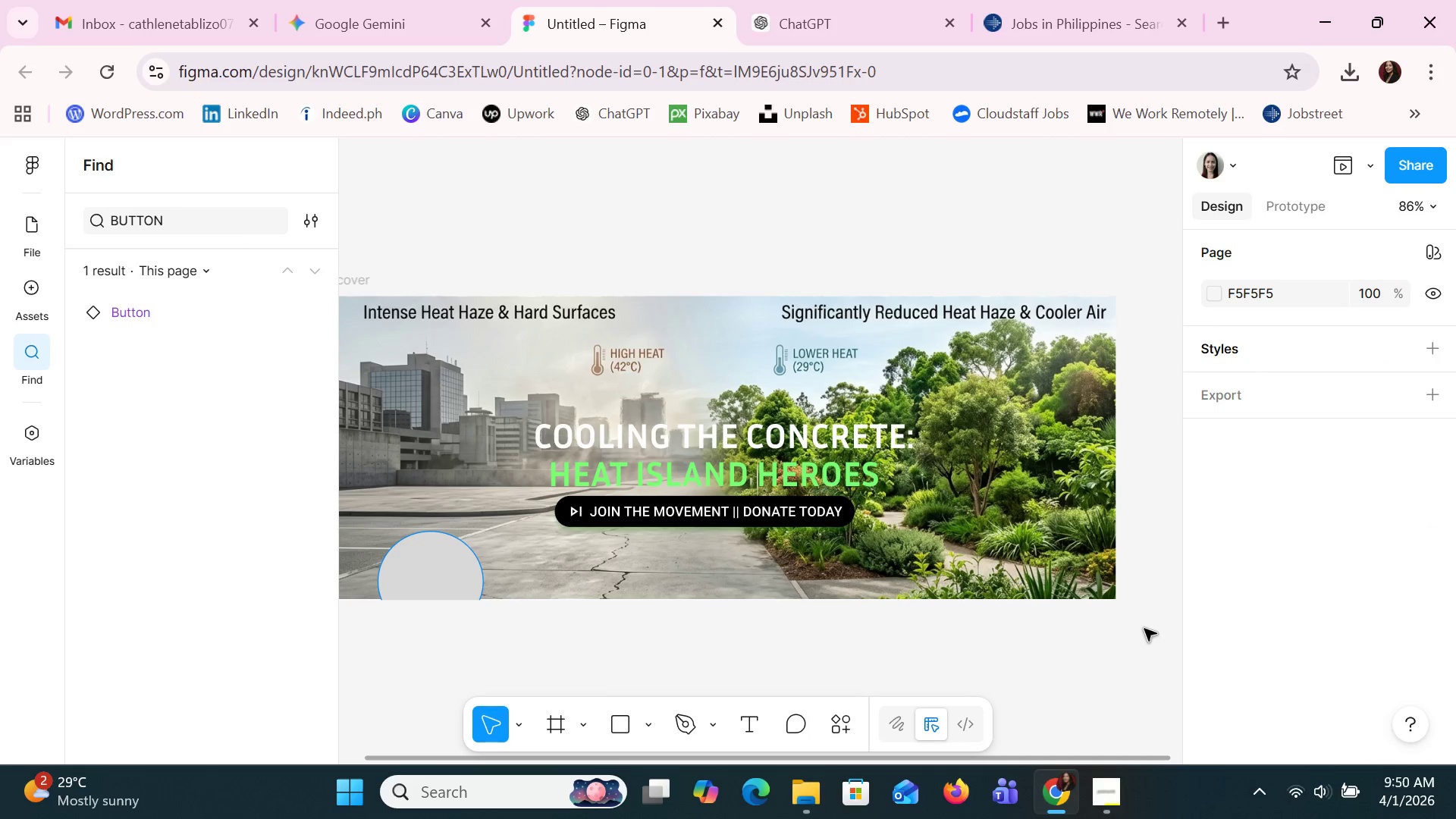 
left_click([1153, 648])
 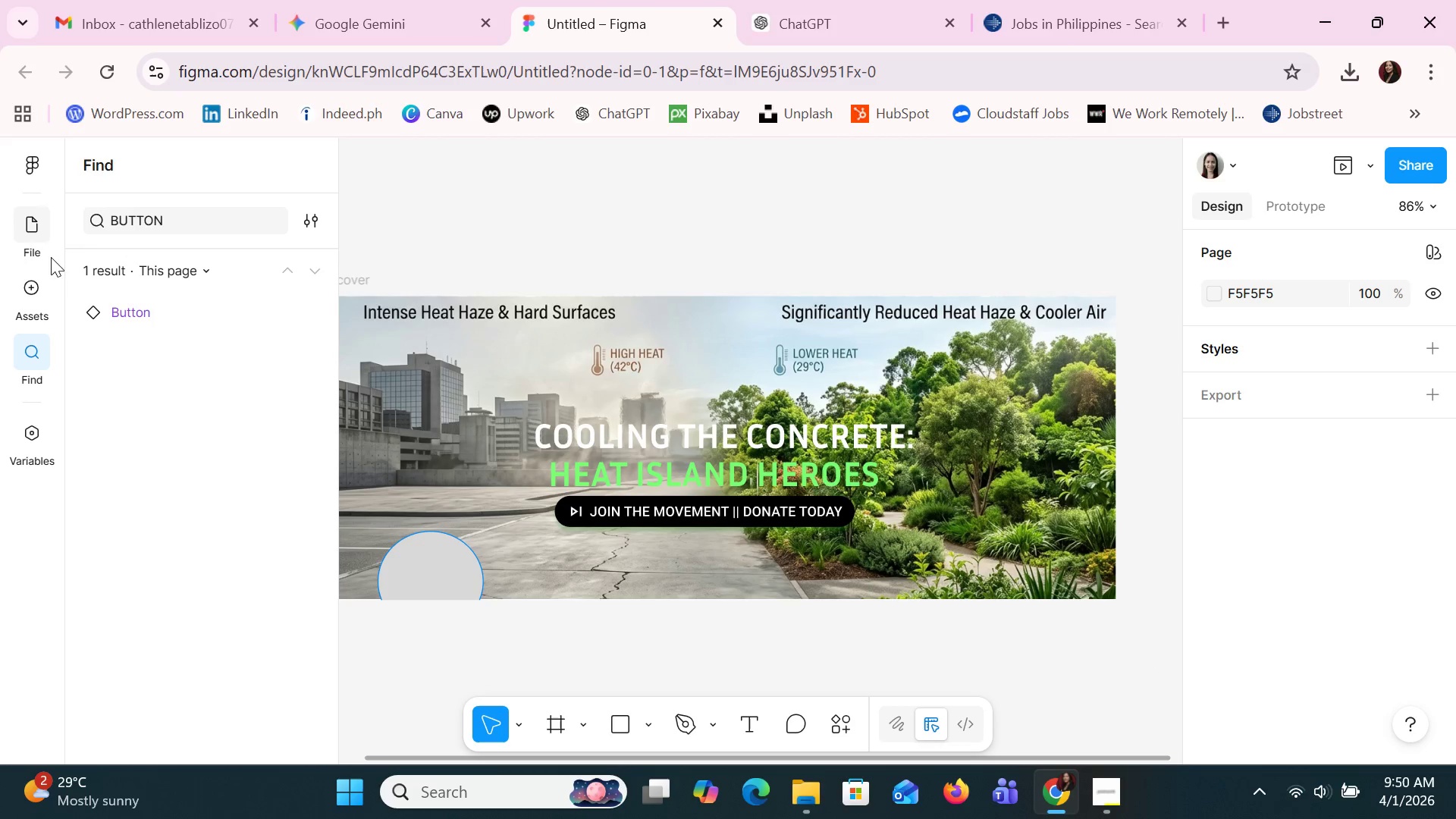 
left_click([36, 246])
 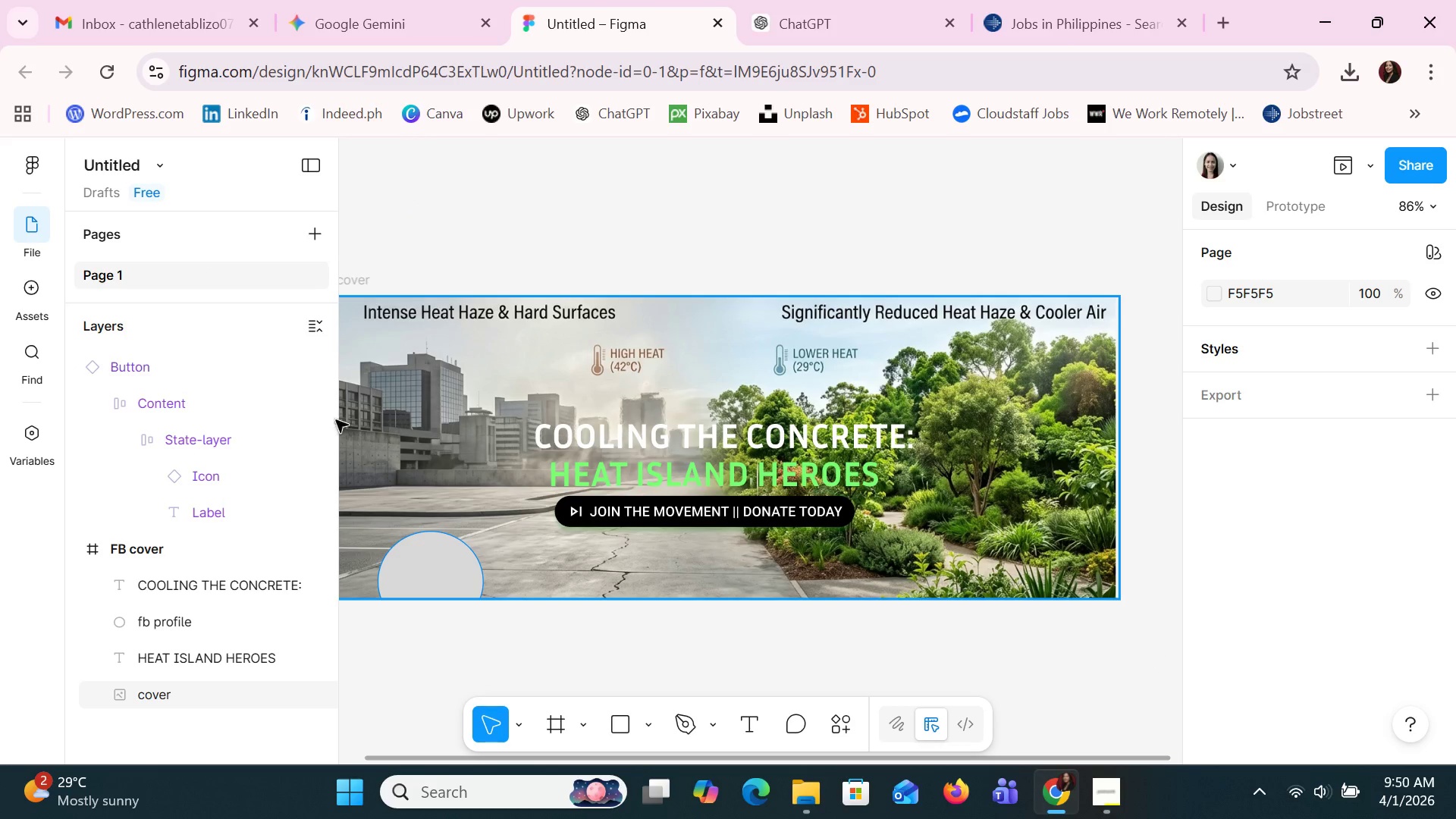 
left_click([167, 441])
 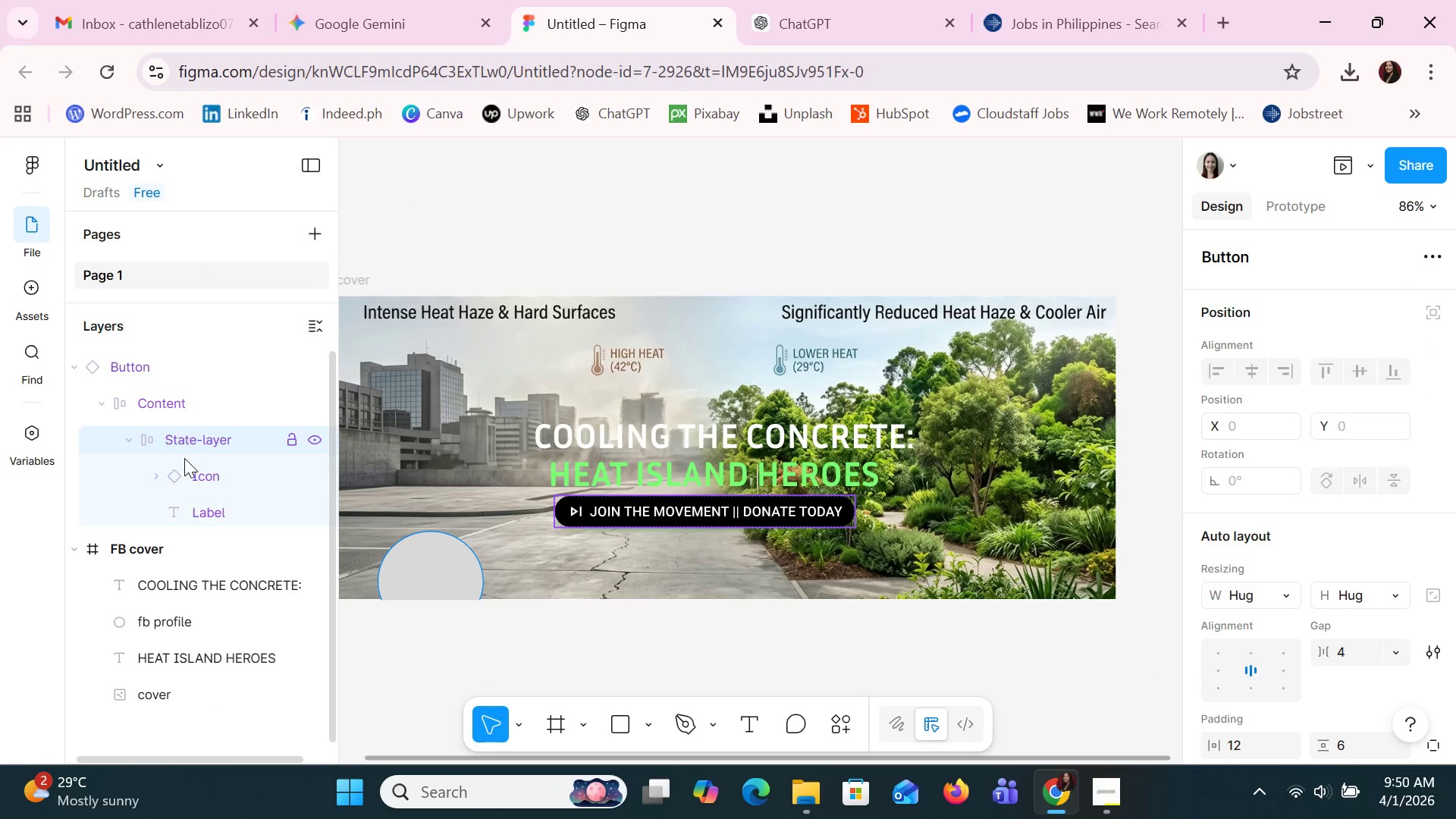 
left_click([198, 479])
 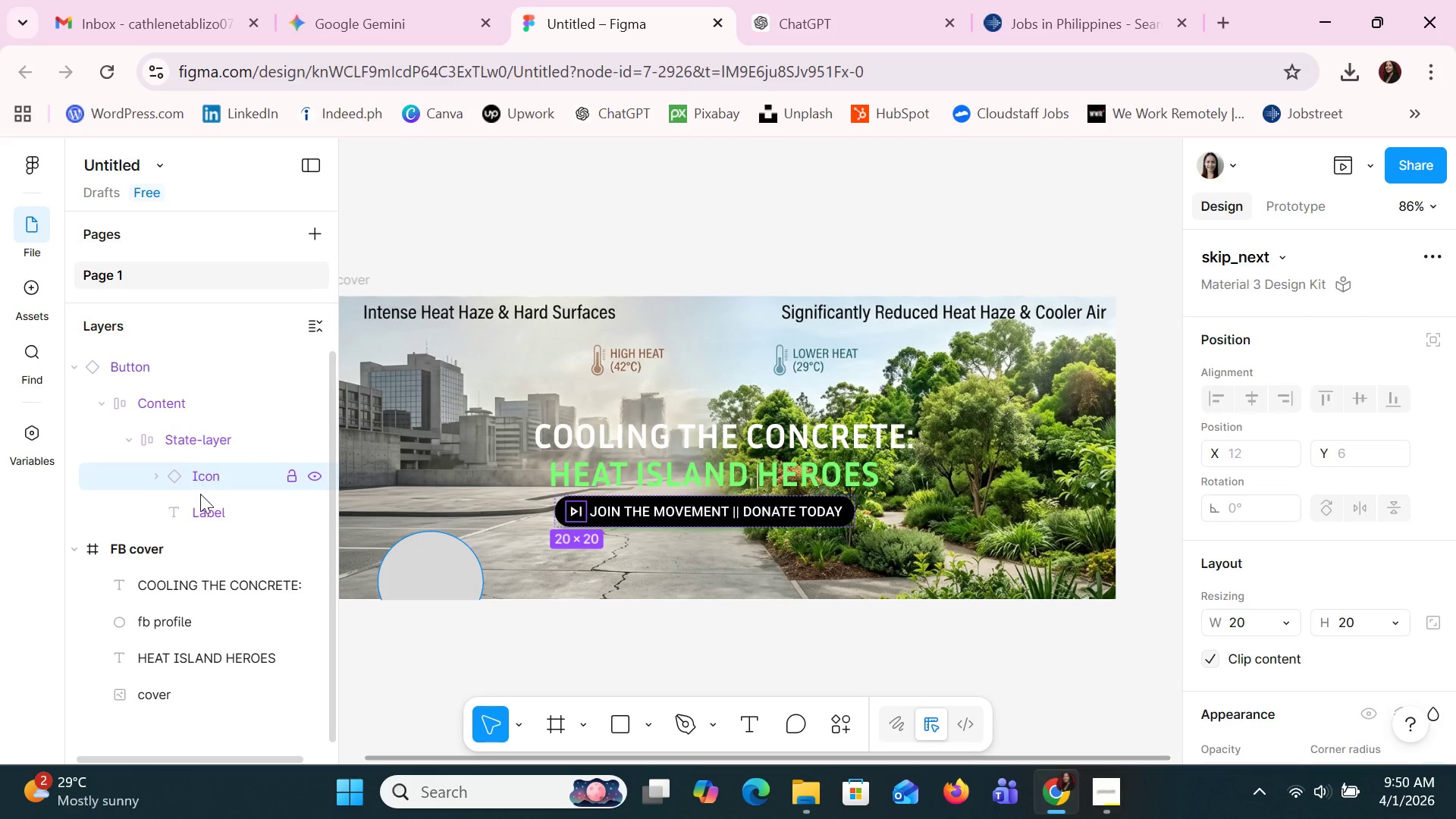 
left_click([200, 507])
 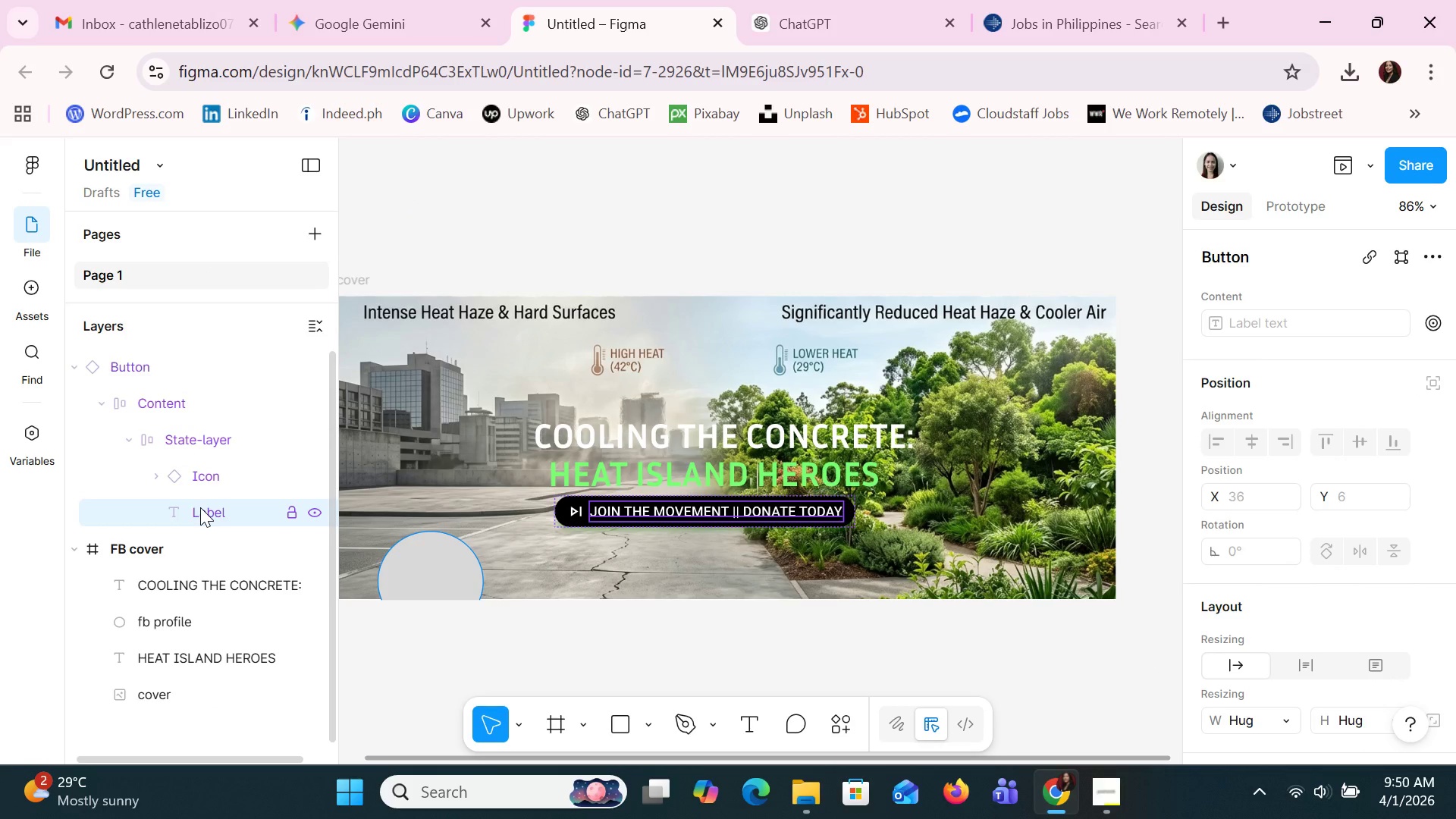 
left_click([200, 507])
 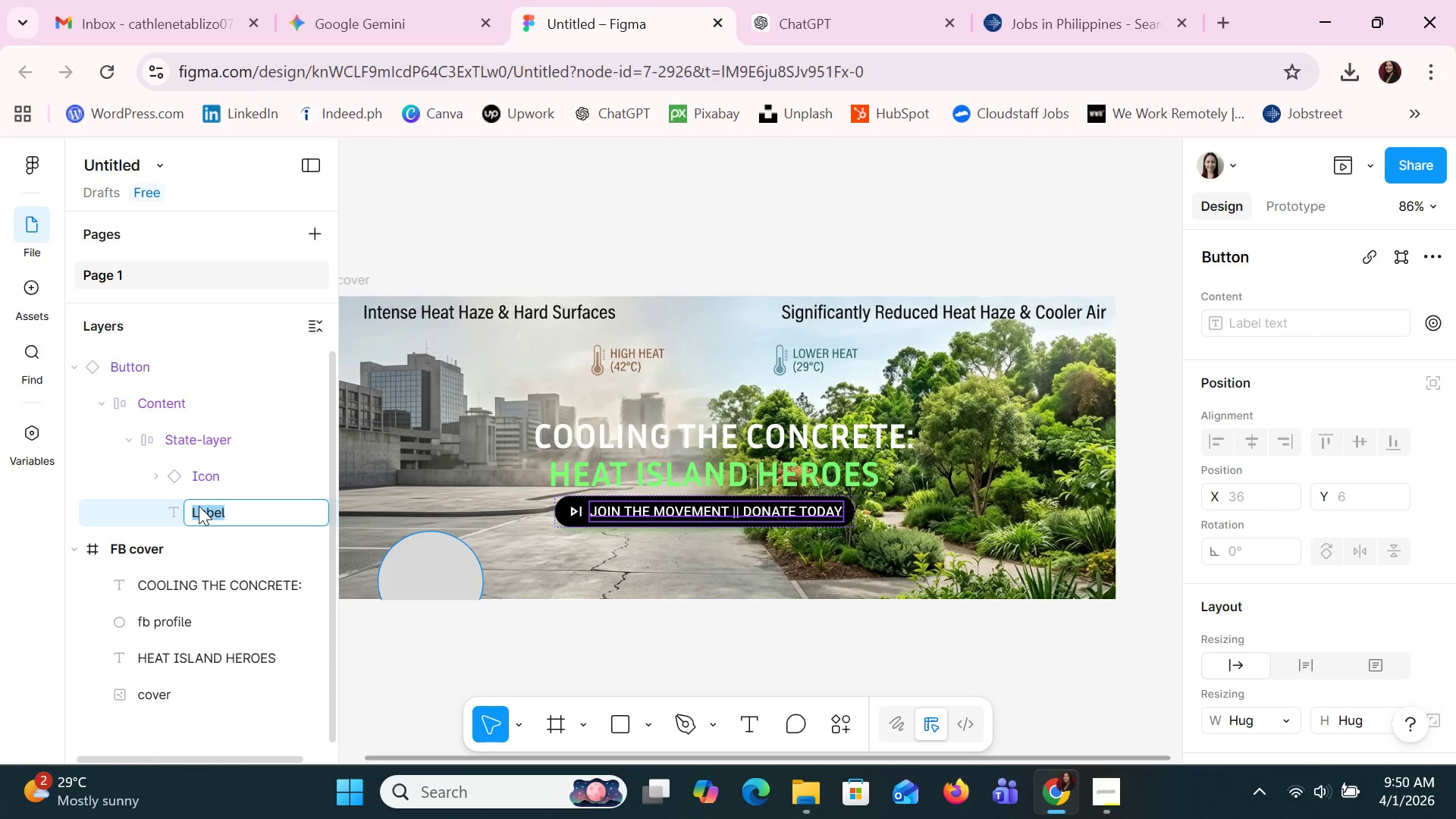 
double_click([200, 507])
 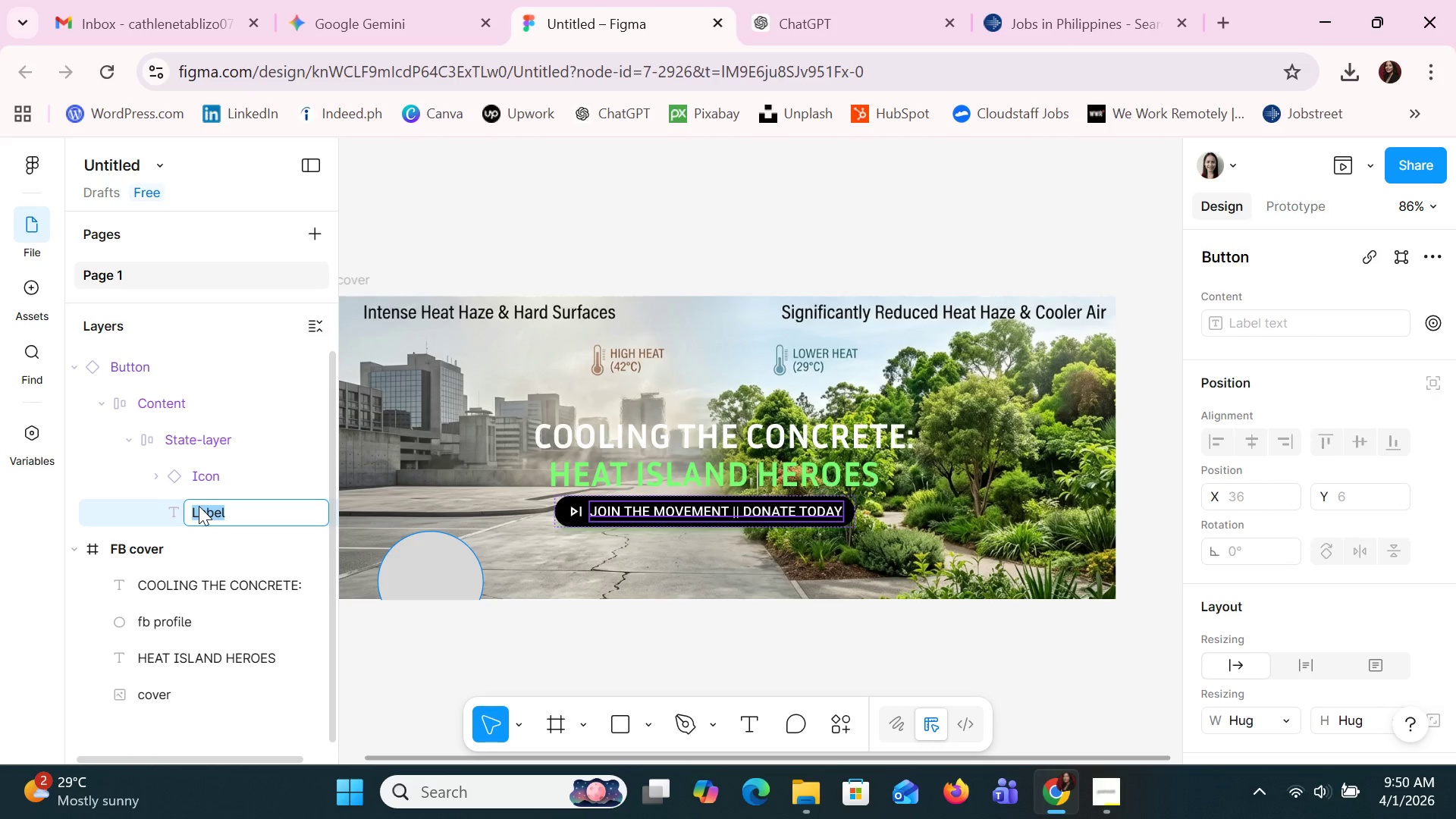 
type(jO)
key(Backspace)
key(Backspace)
type(J)
key(Backspace)
type(Jo)
 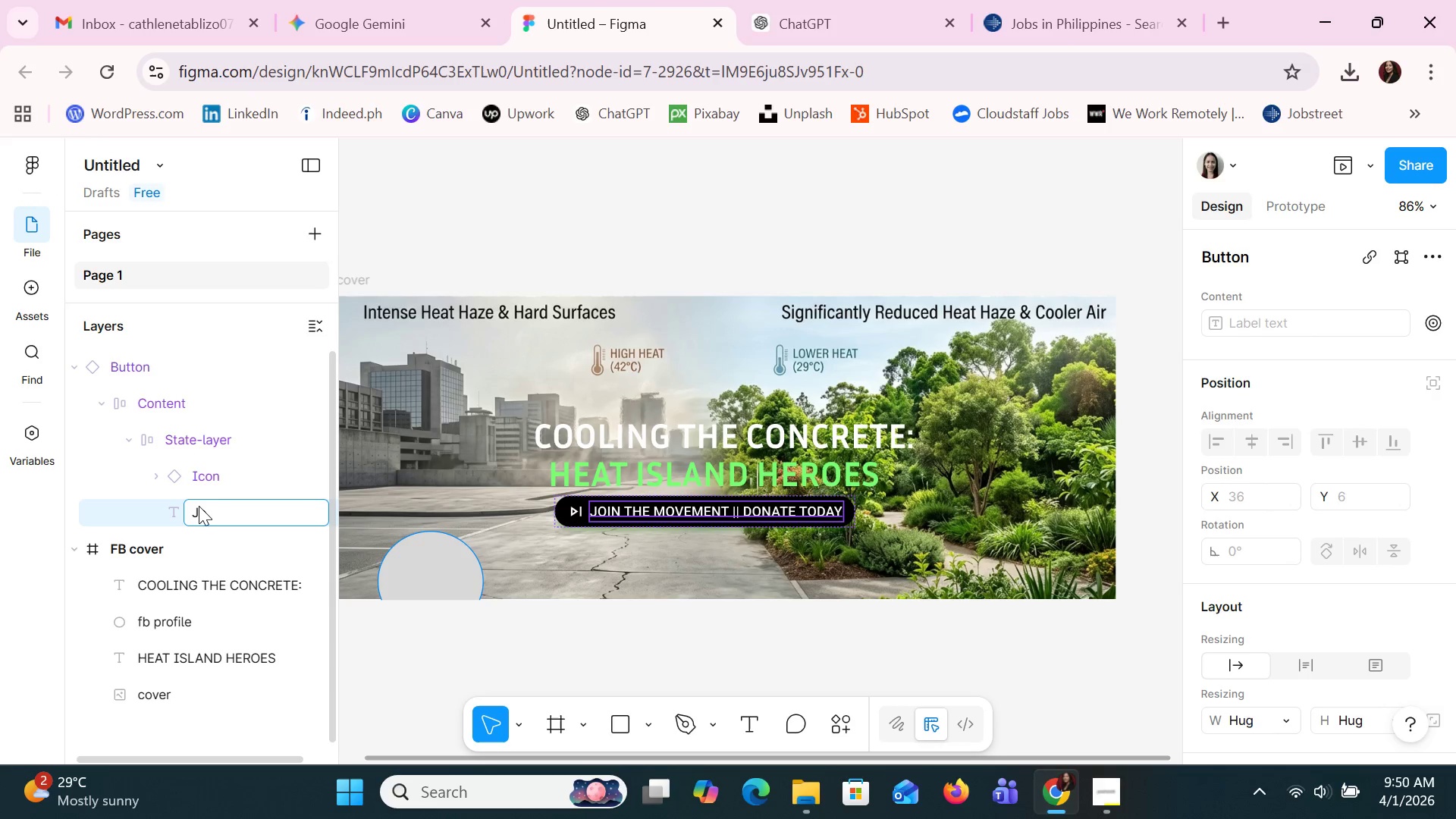 
key(Backspace)
key(Backspace)
type(JButtin)
key(Backspace)
key(Backspace)
type(on)
 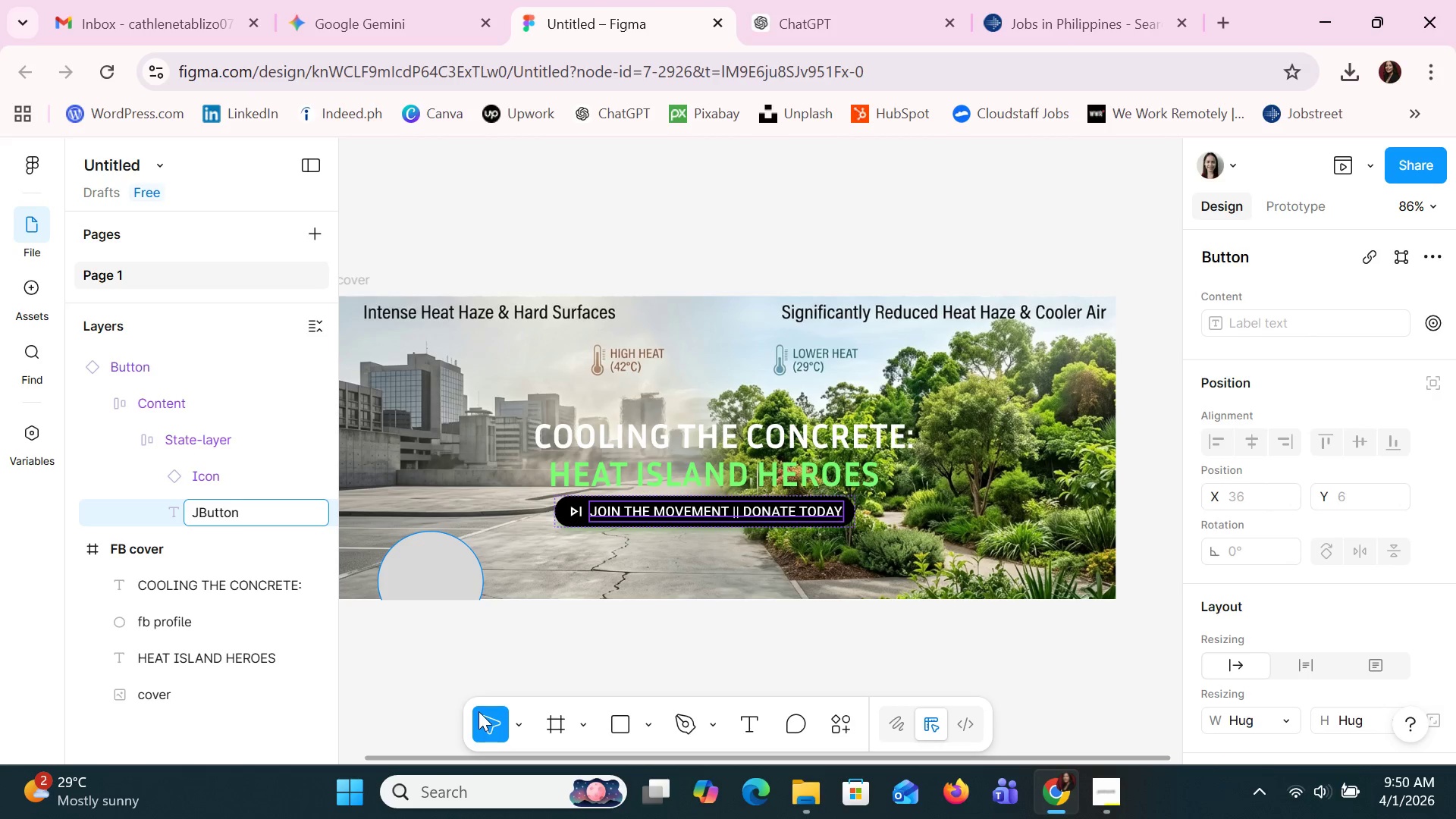 
left_click([631, 661])
 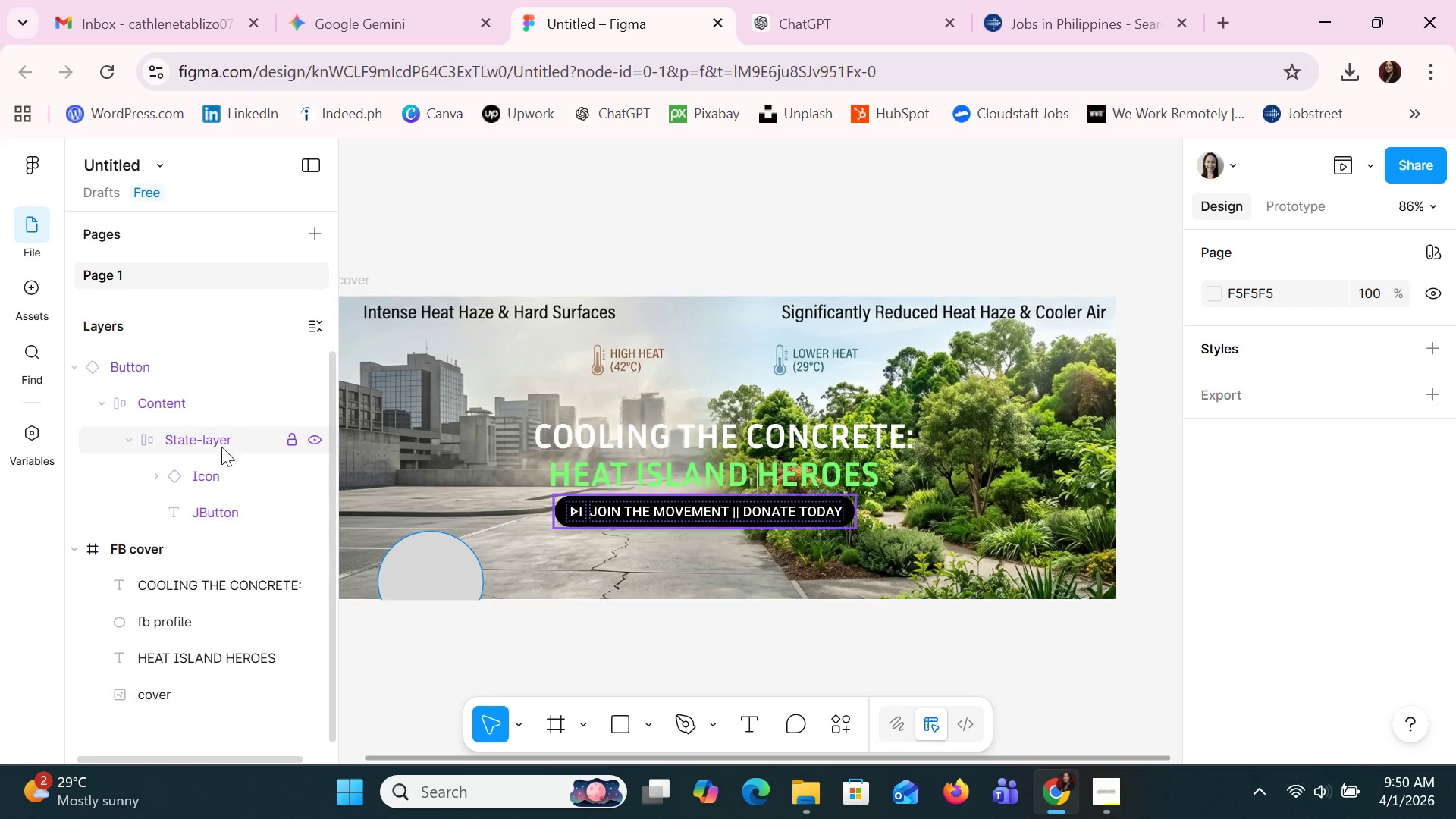 
left_click([210, 469])
 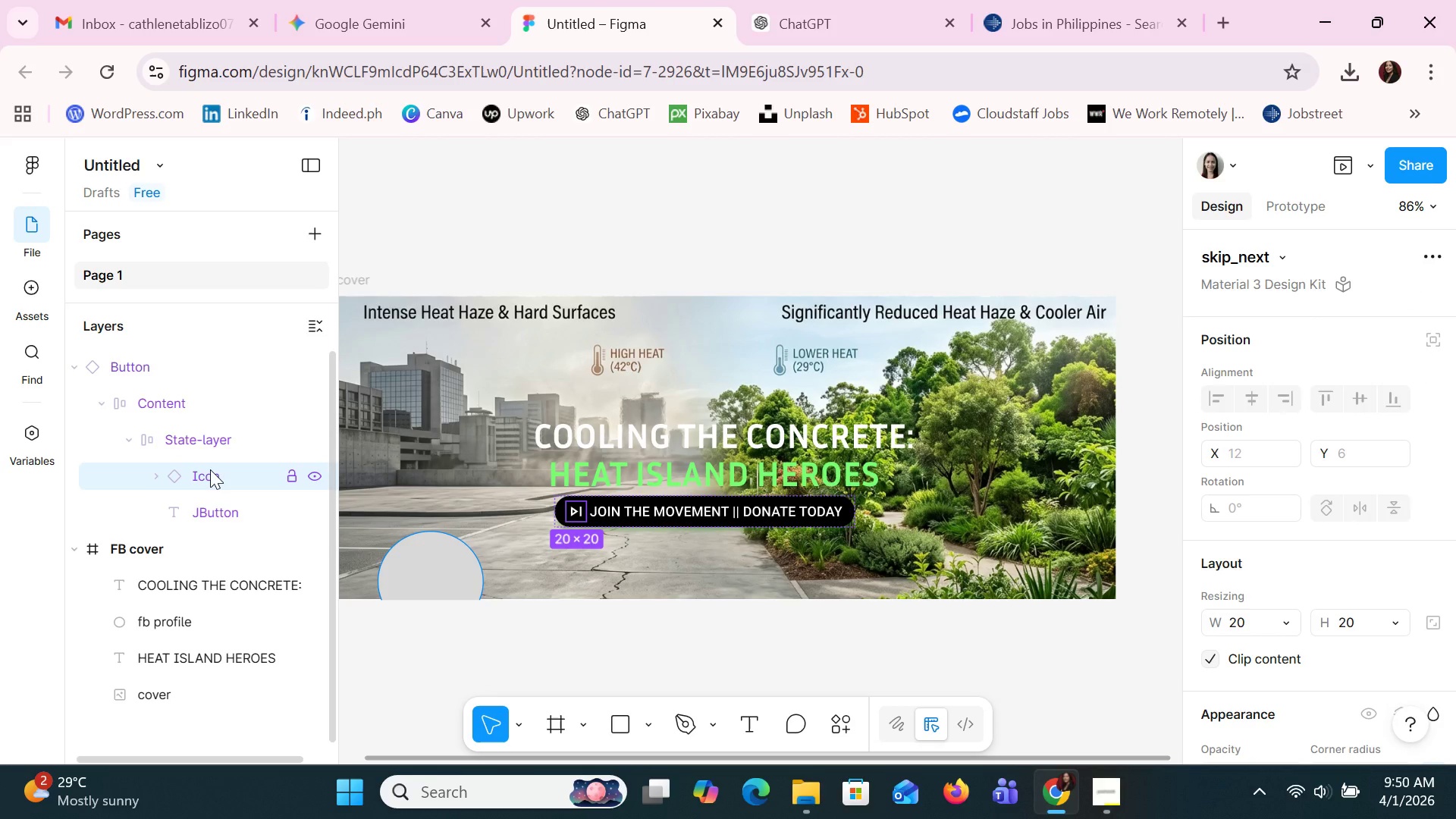 
double_click([210, 469])
 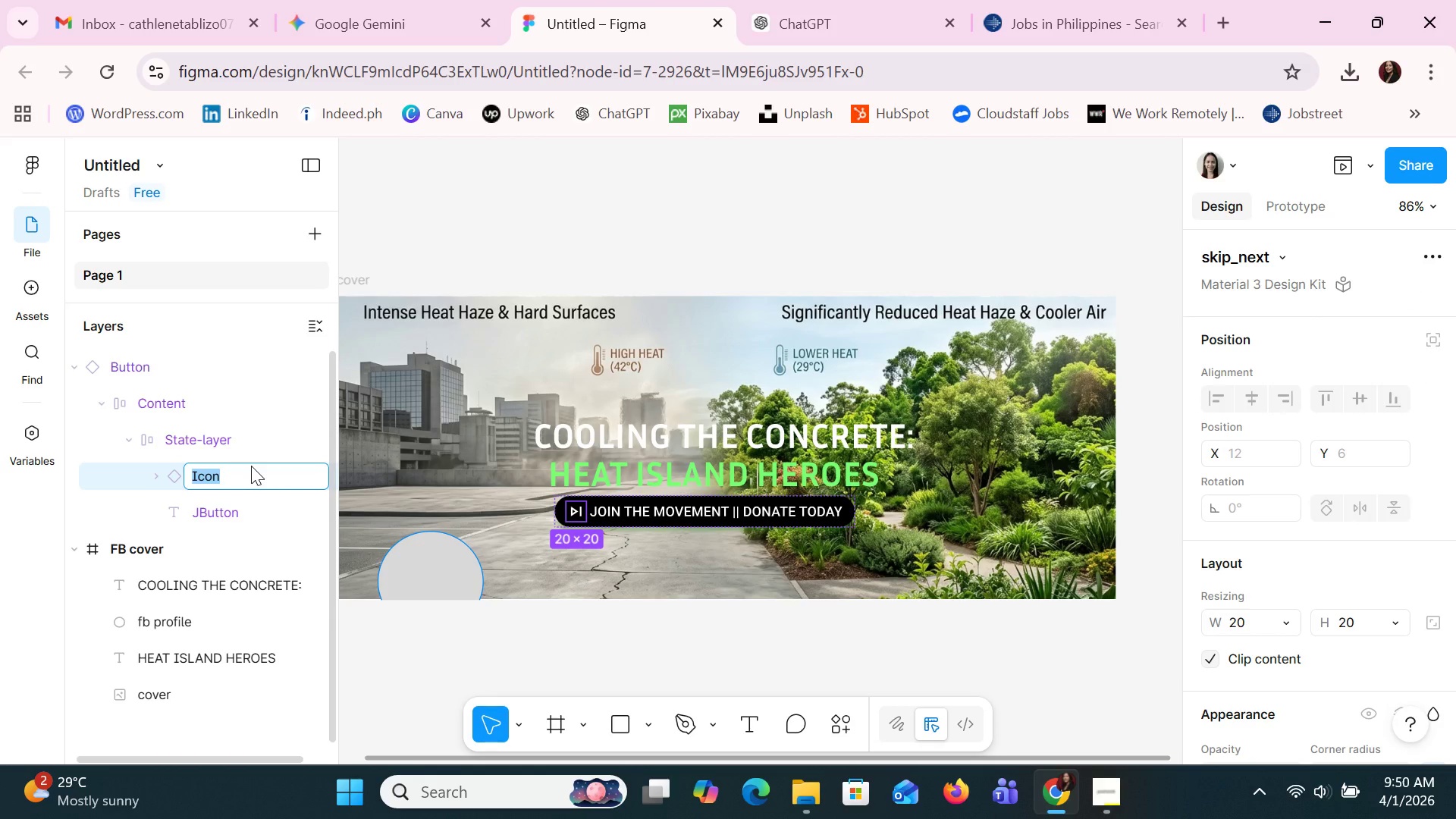 
type(NextButton)
 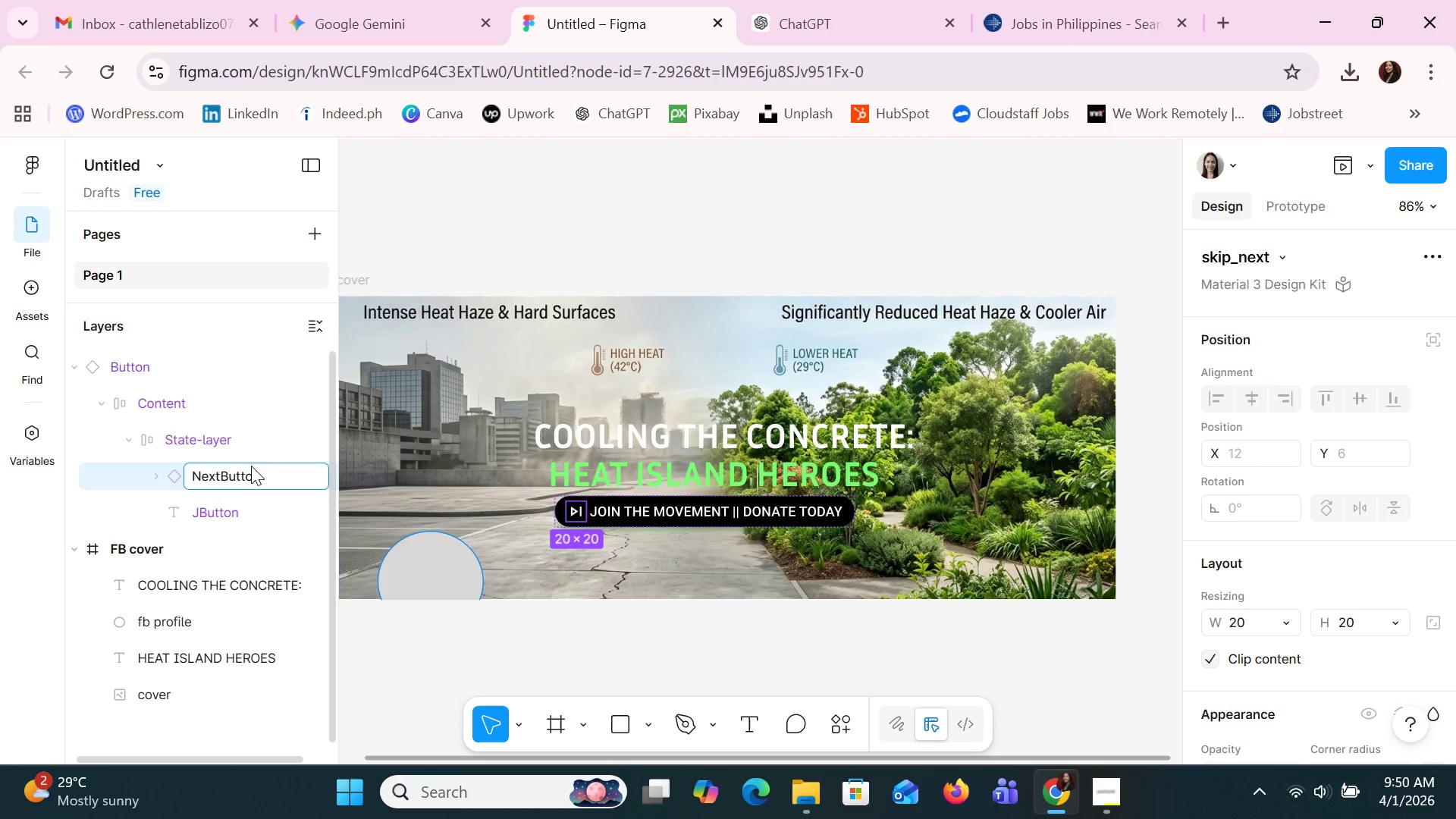 
left_click([372, 624])
 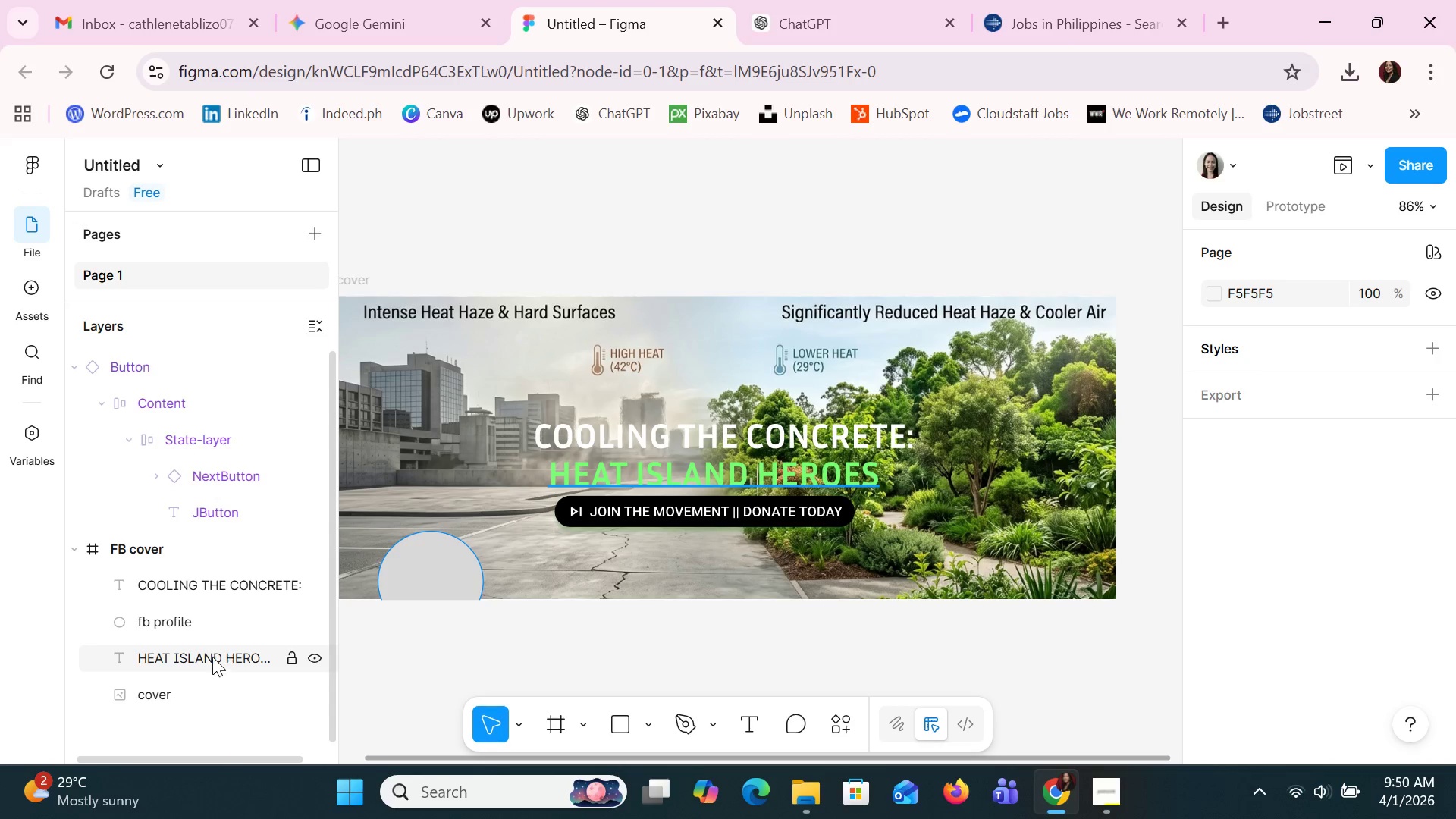 
double_click([203, 616])
 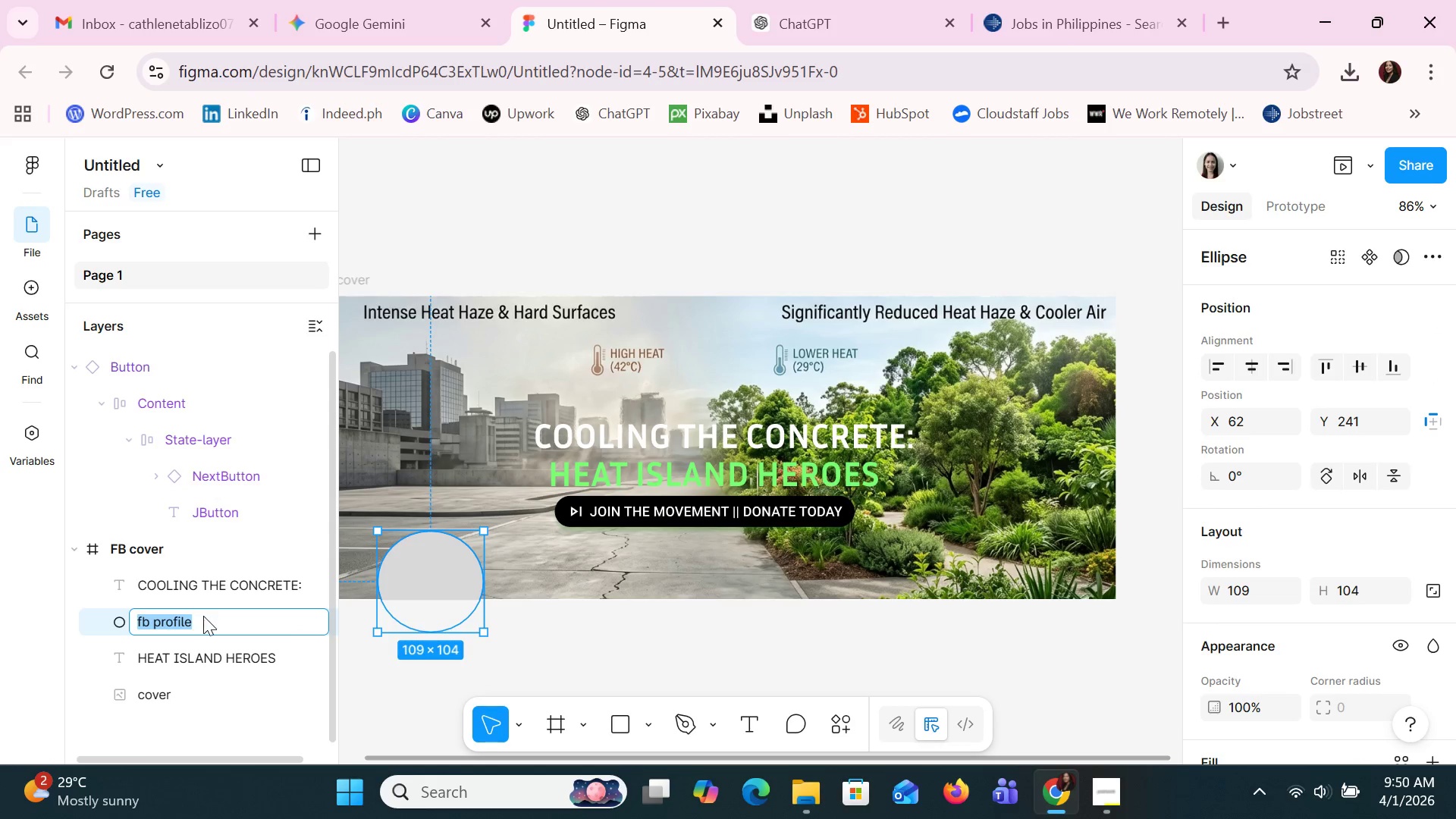 
type(FB PROFILE)
 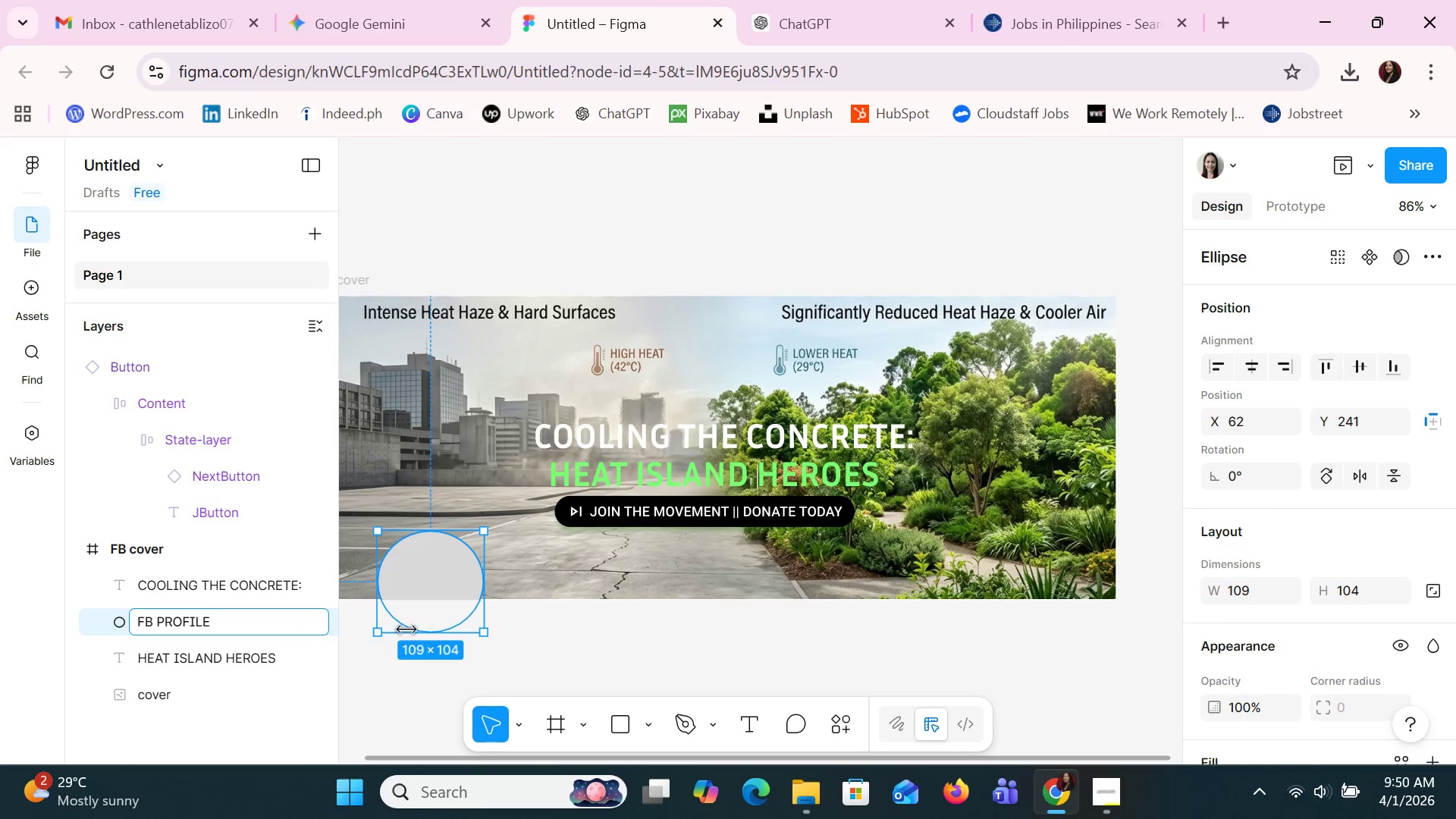 
left_click([687, 648])
 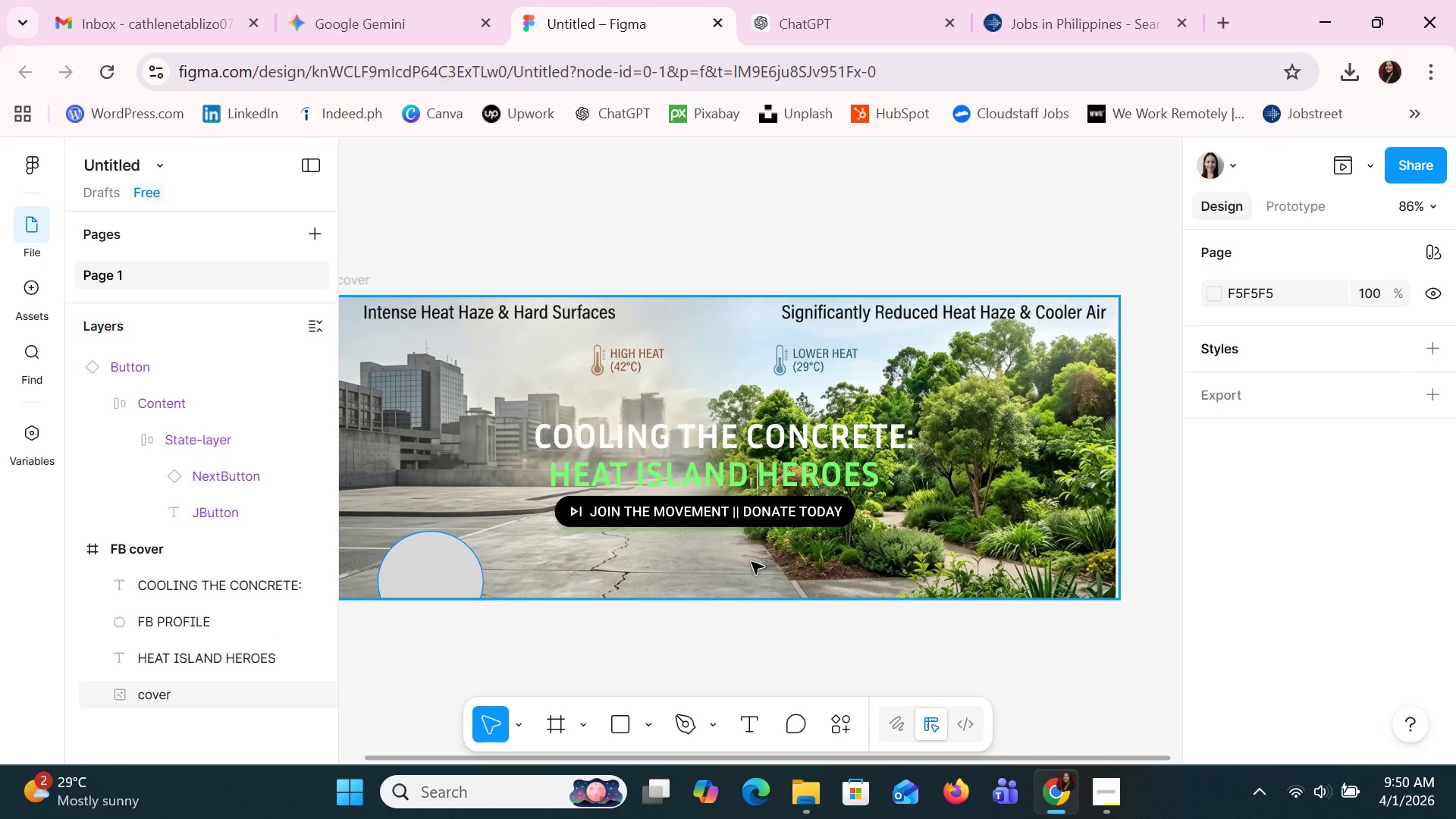 
double_click([769, 443])
 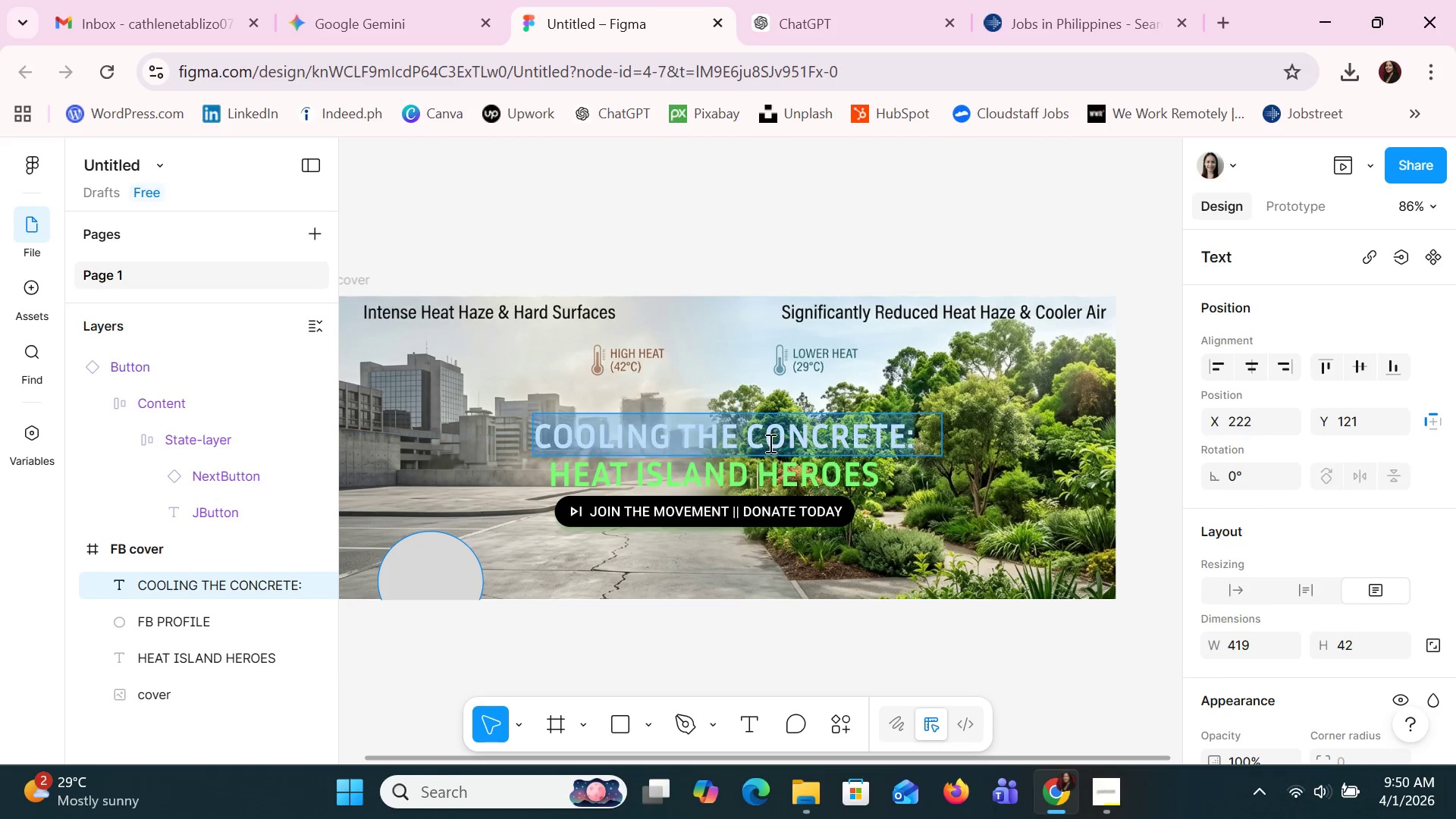 
triple_click([769, 443])
 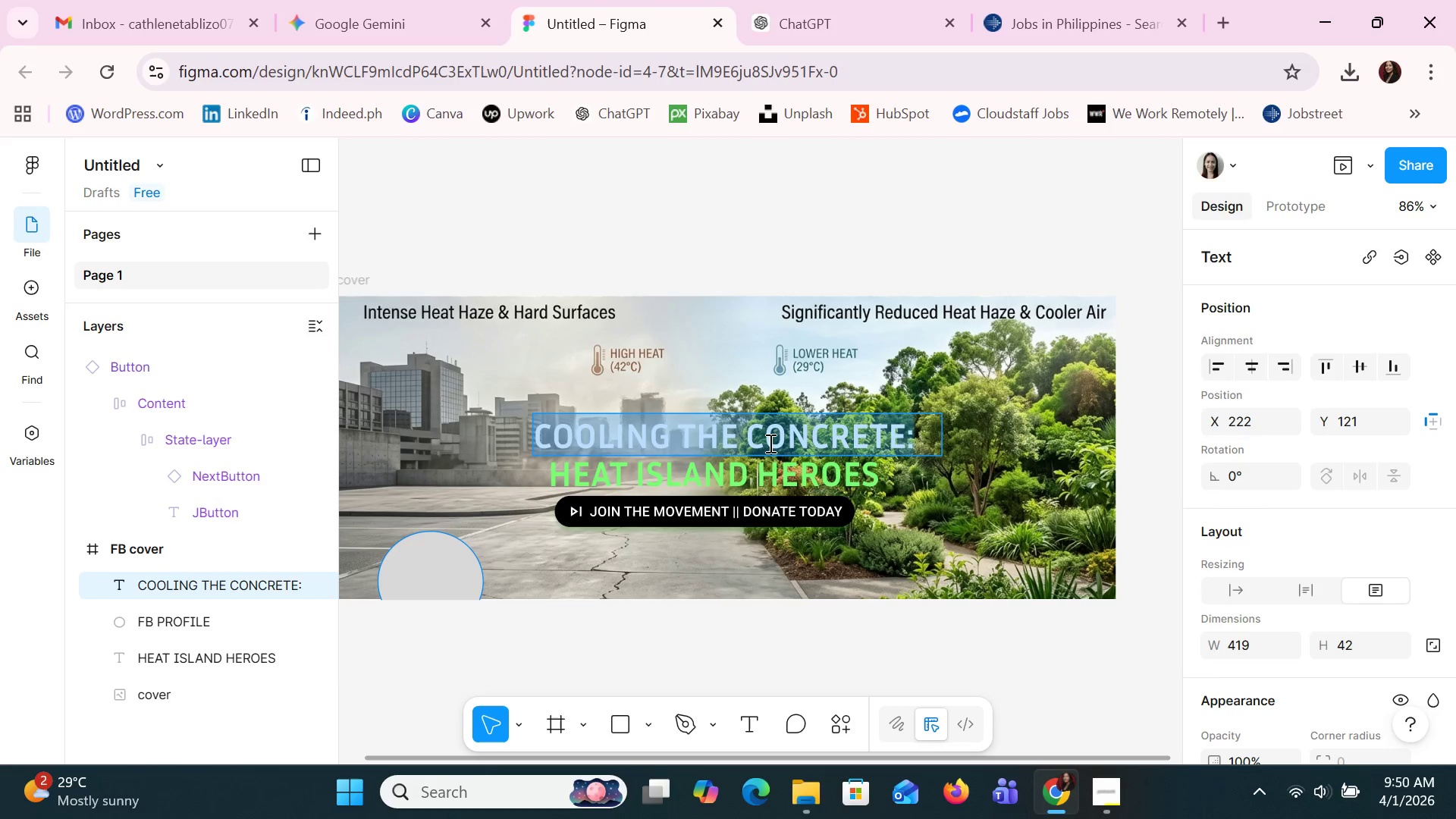 
triple_click([769, 443])
 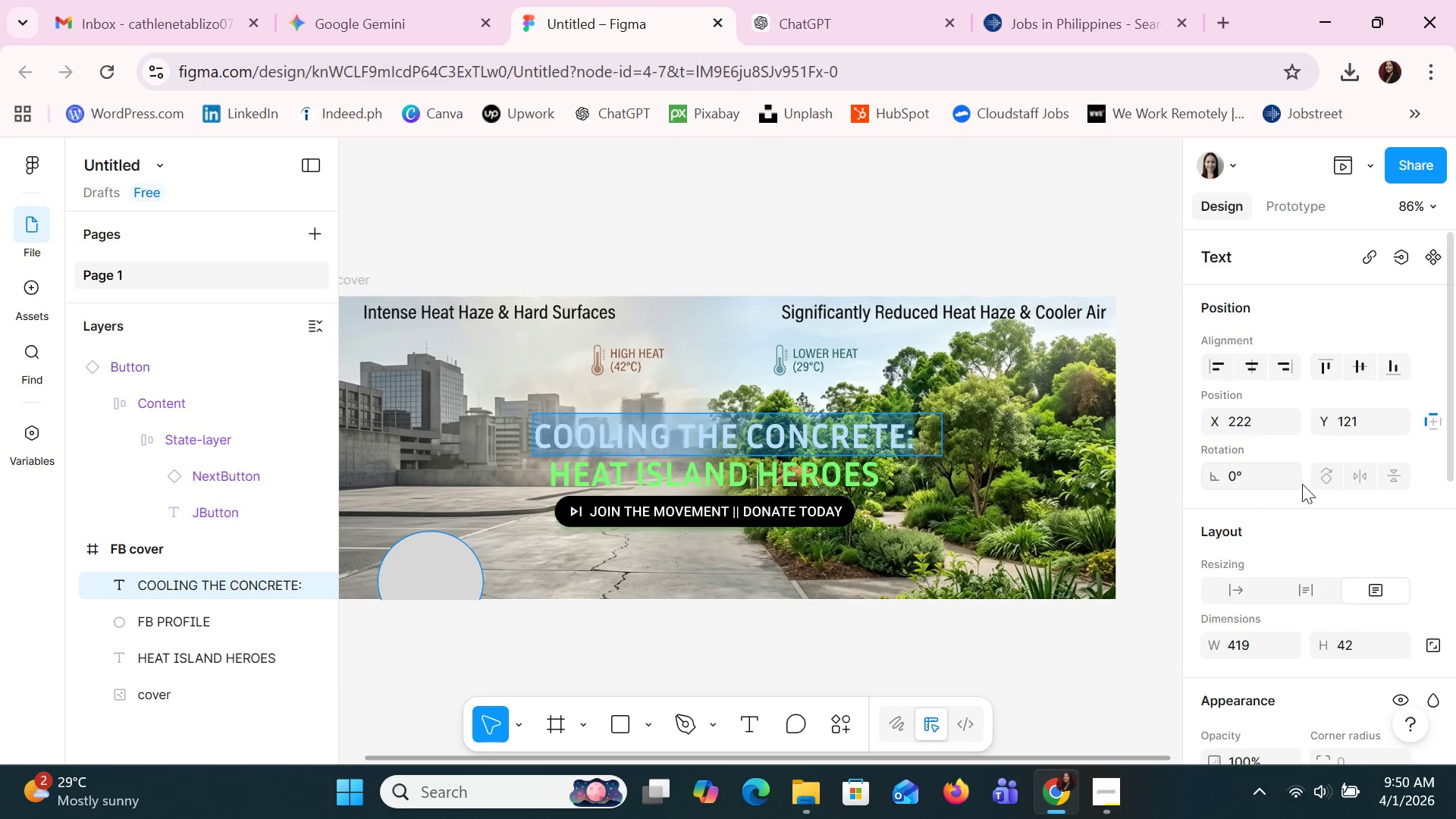 
scroll: coordinate [1304, 484], scroll_direction: down, amount: 2.0
 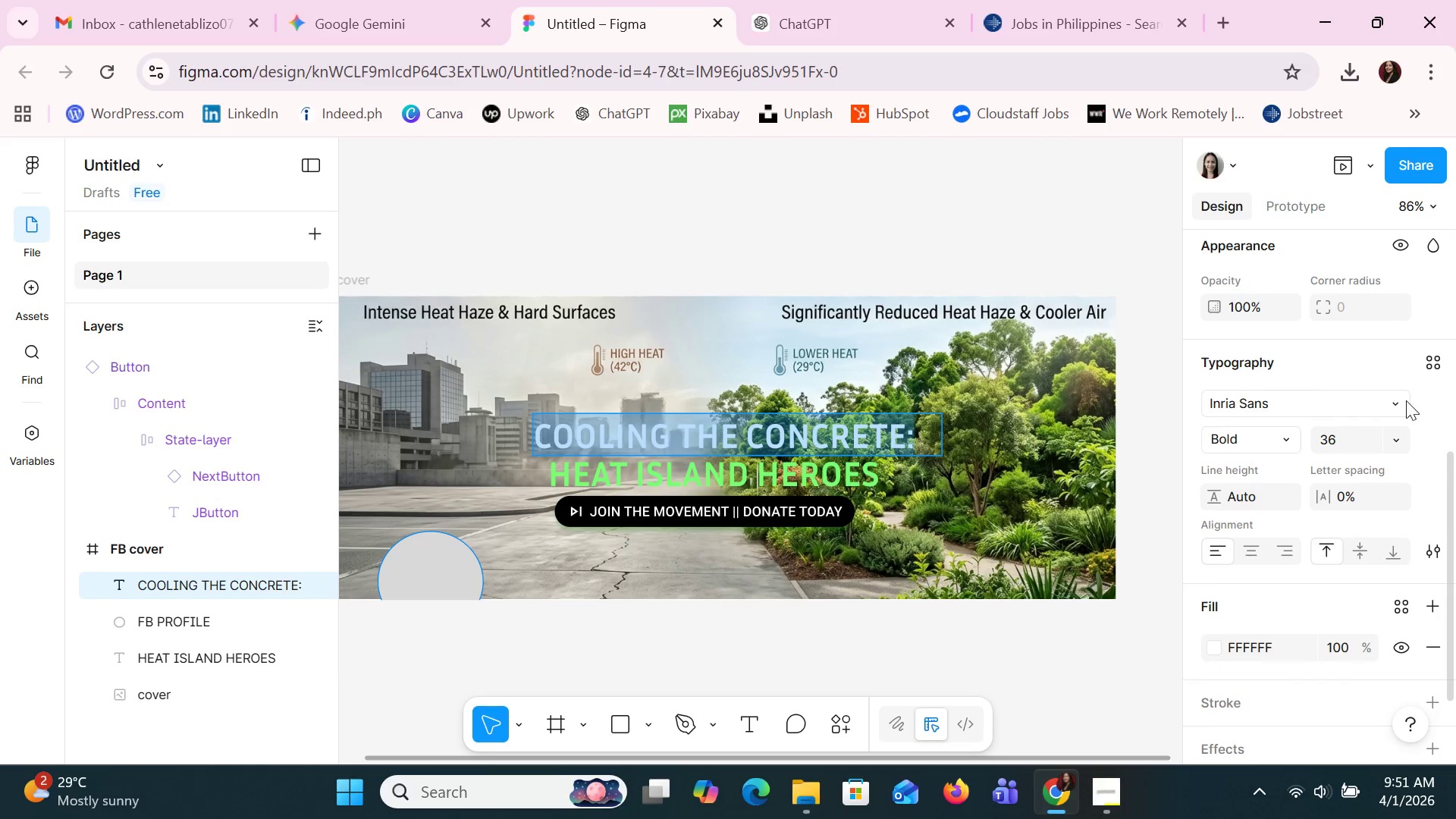 
left_click([1396, 397])
 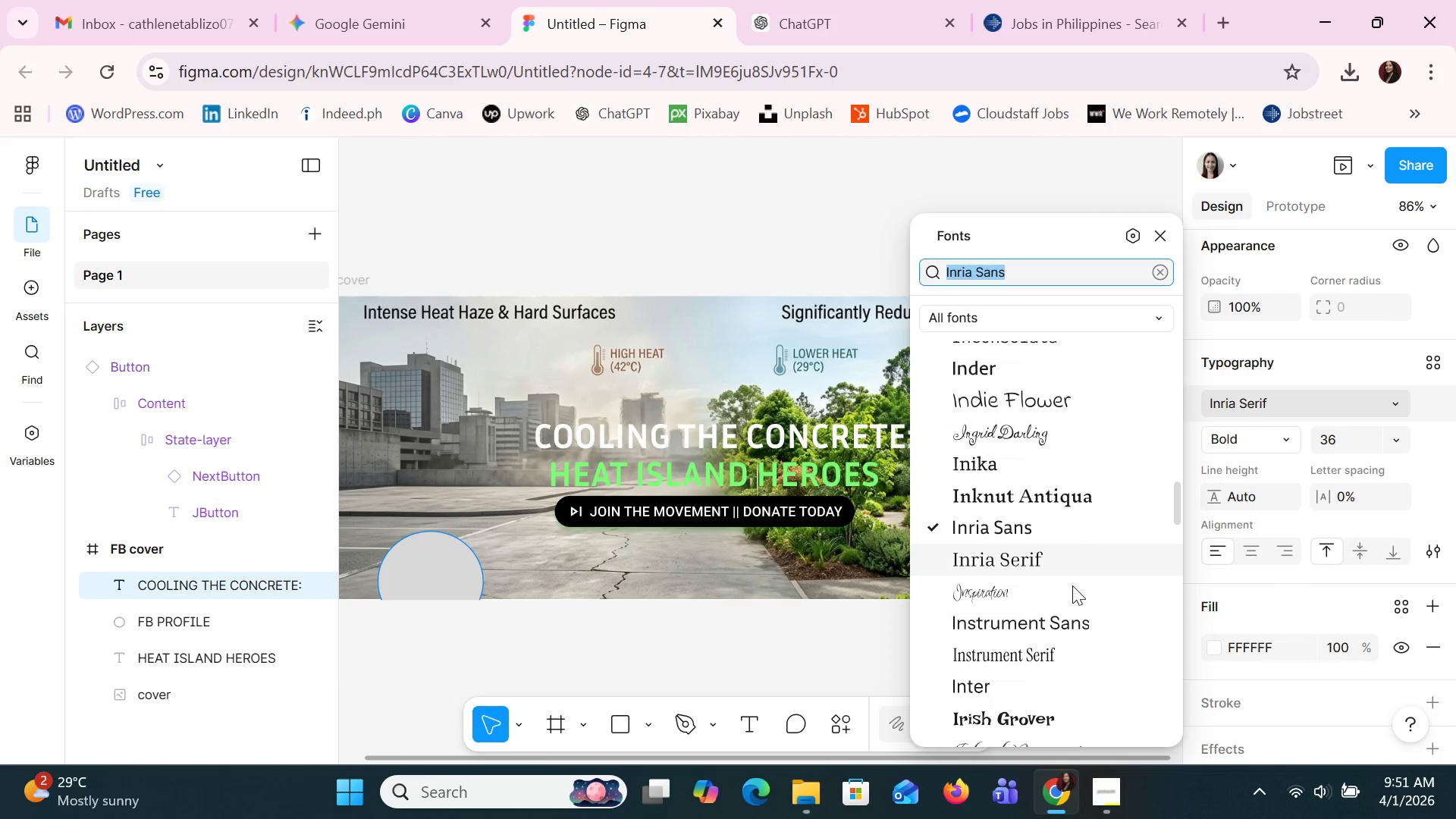 
scroll: coordinate [1052, 658], scroll_direction: down, amount: 6.0
 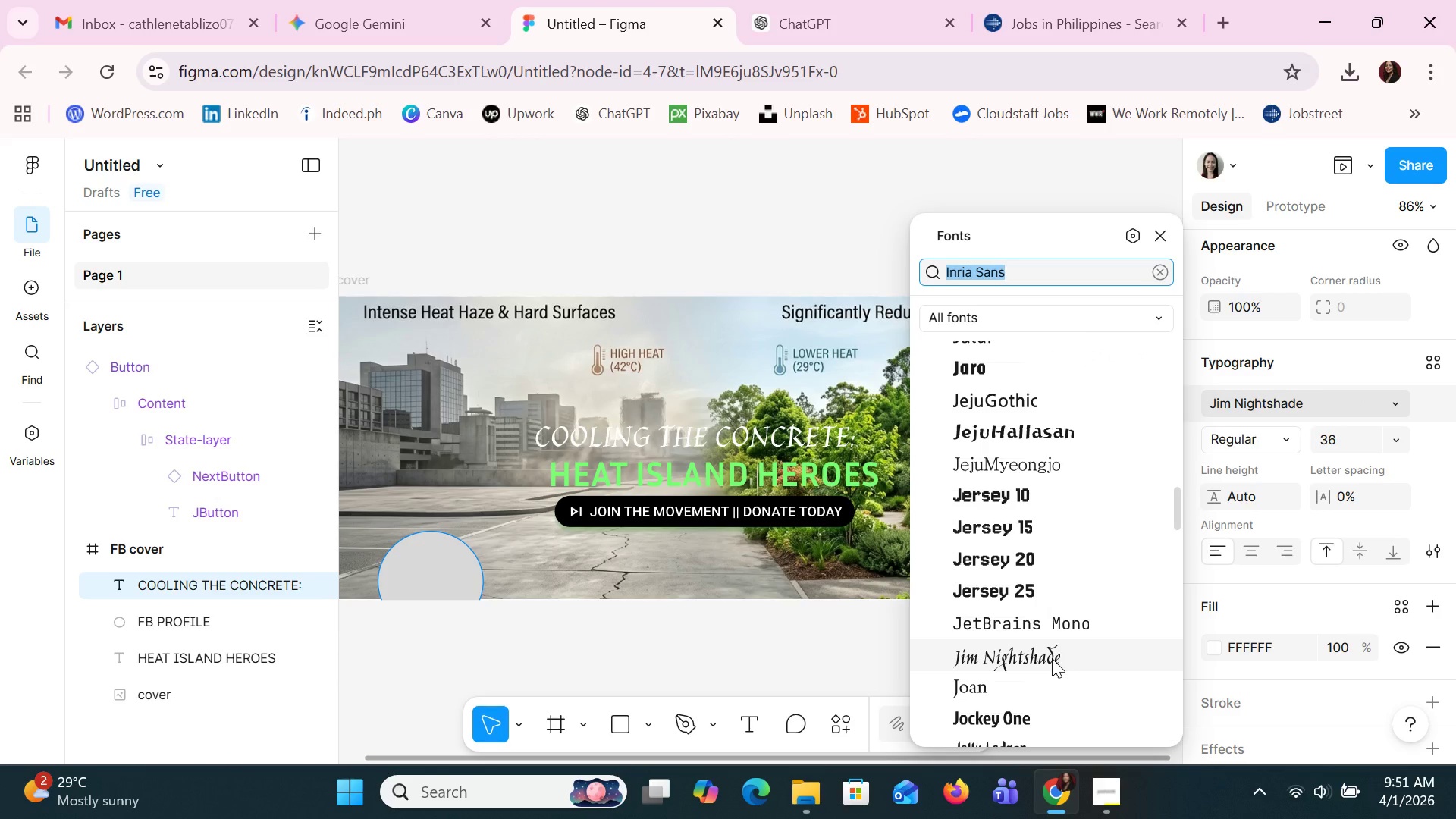 
scroll: coordinate [1052, 658], scroll_direction: down, amount: 2.0